 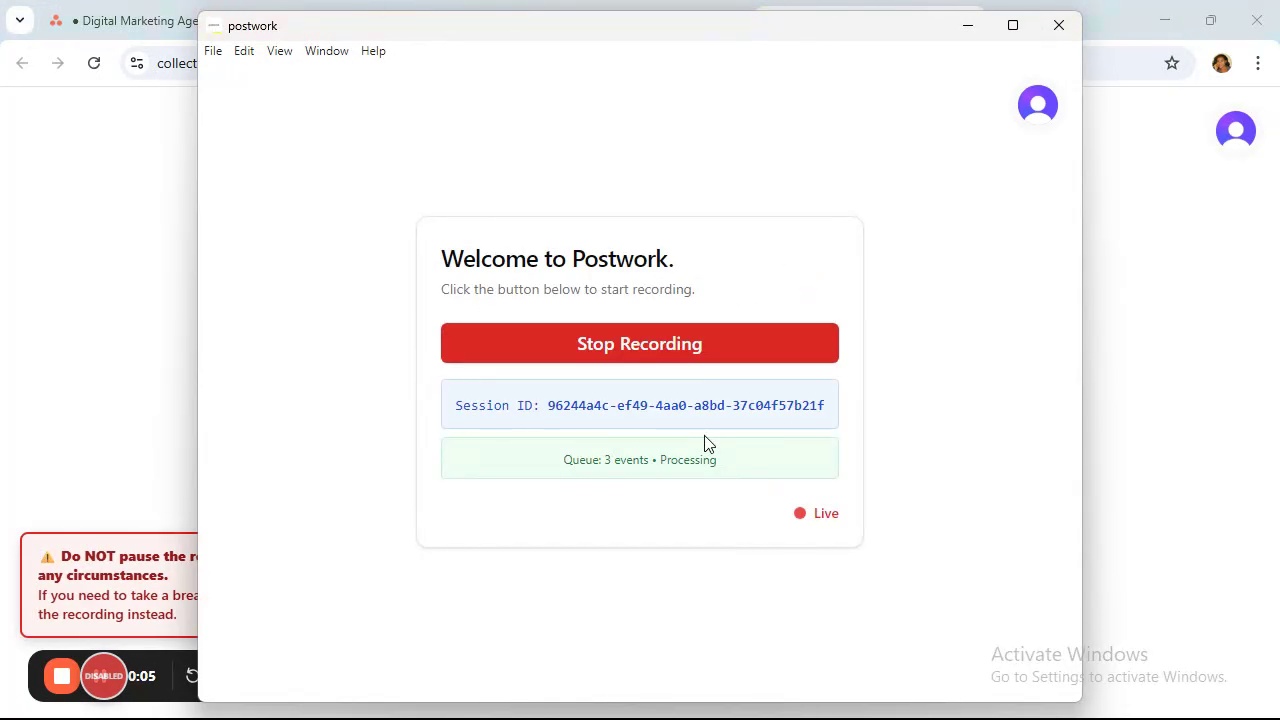 
left_click([962, 27])
 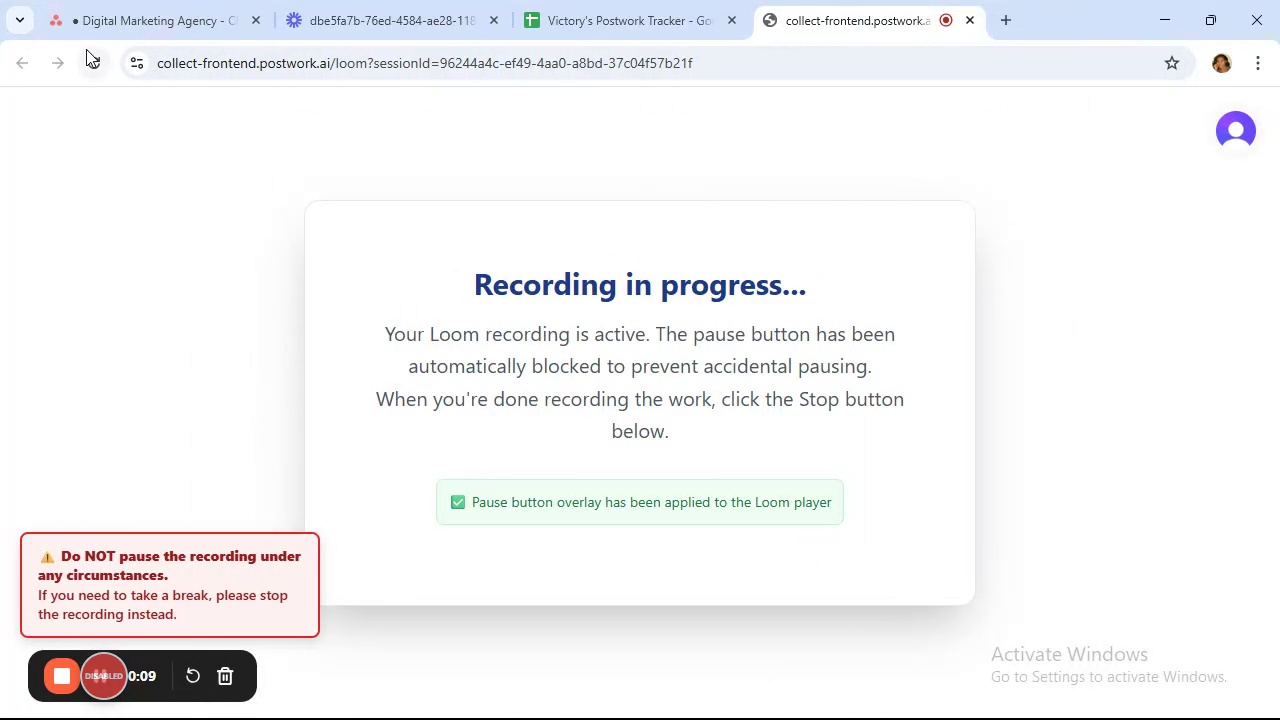 
left_click([115, 10])
 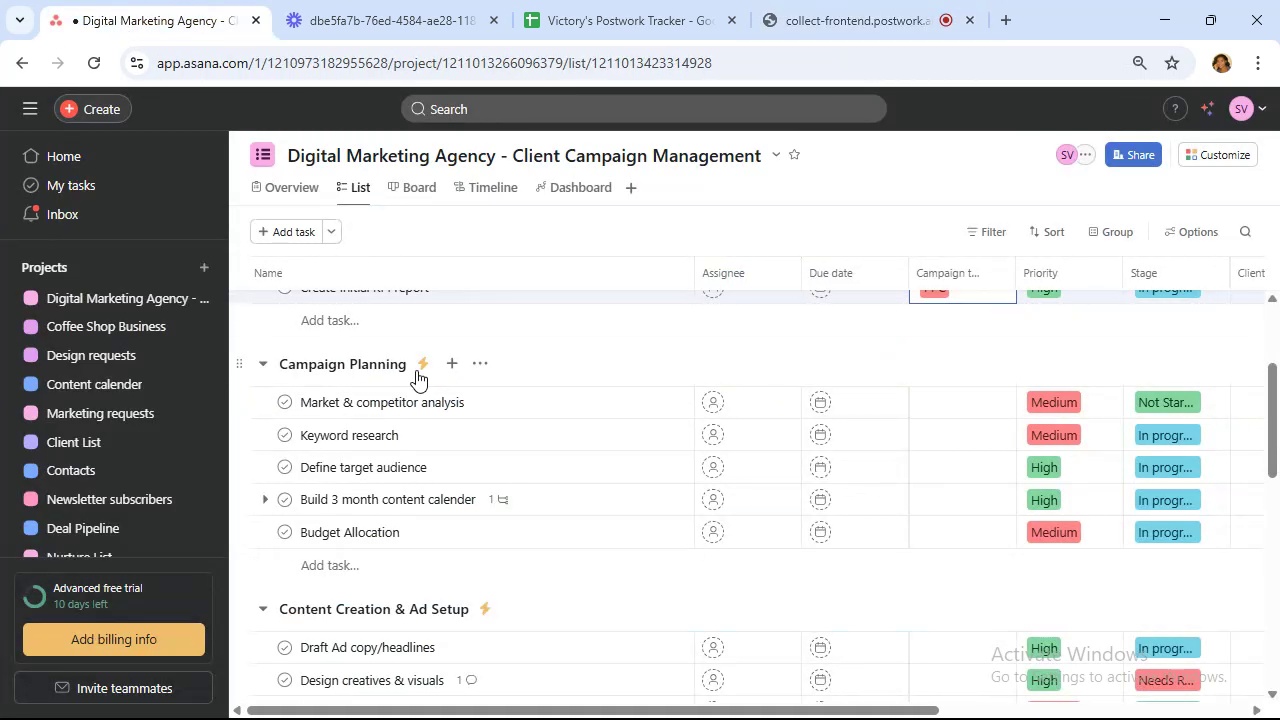 
wait(5.49)
 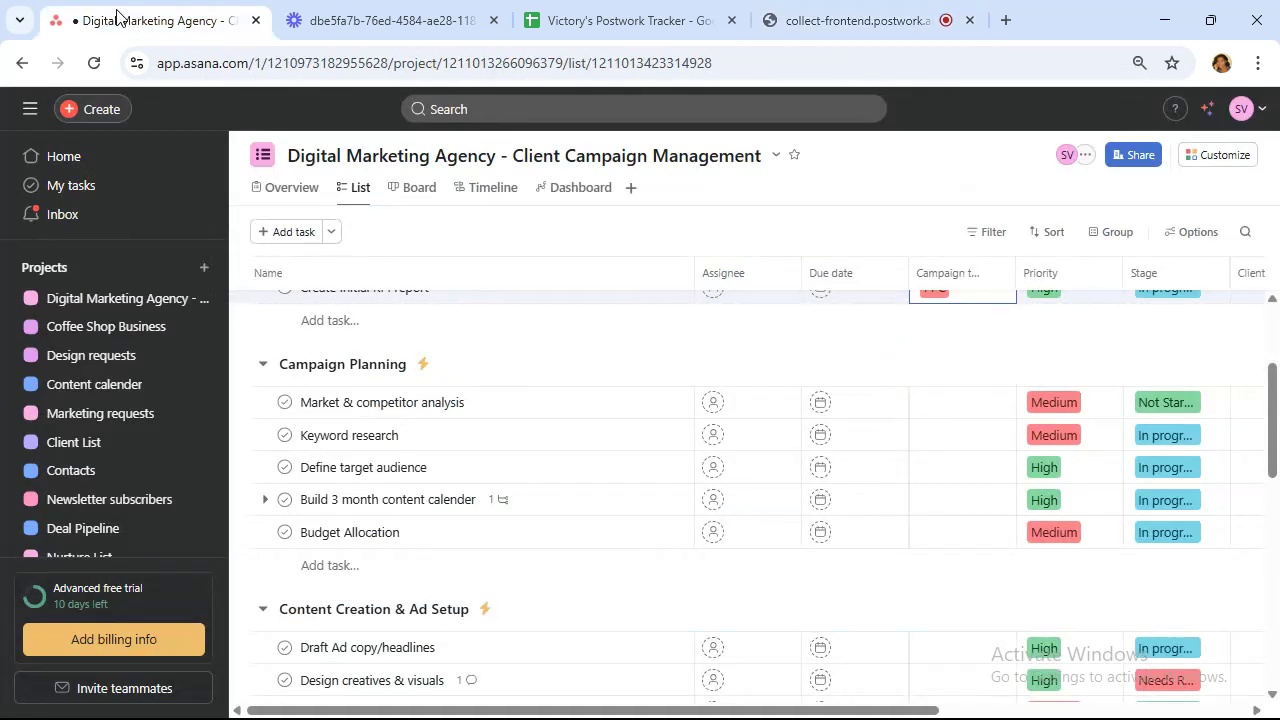 
scroll: coordinate [634, 480], scroll_direction: up, amount: 4.0
 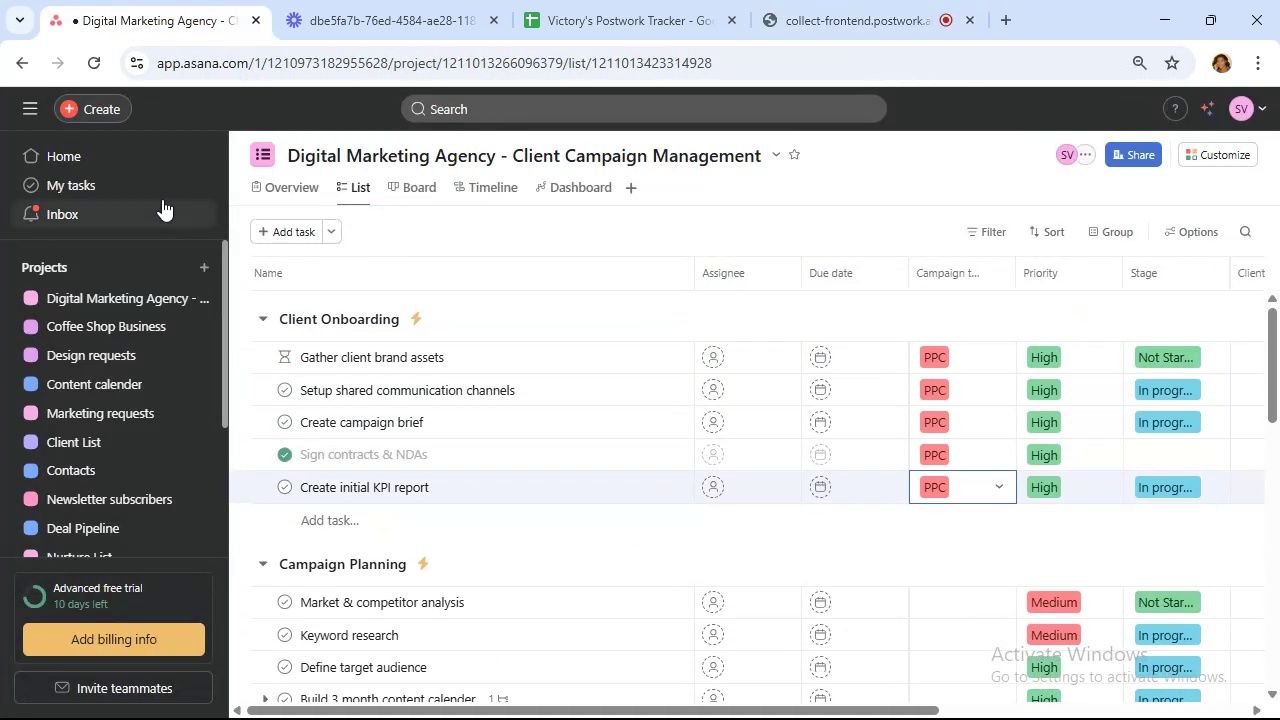 
scroll: coordinate [123, 364], scroll_direction: down, amount: 4.0
 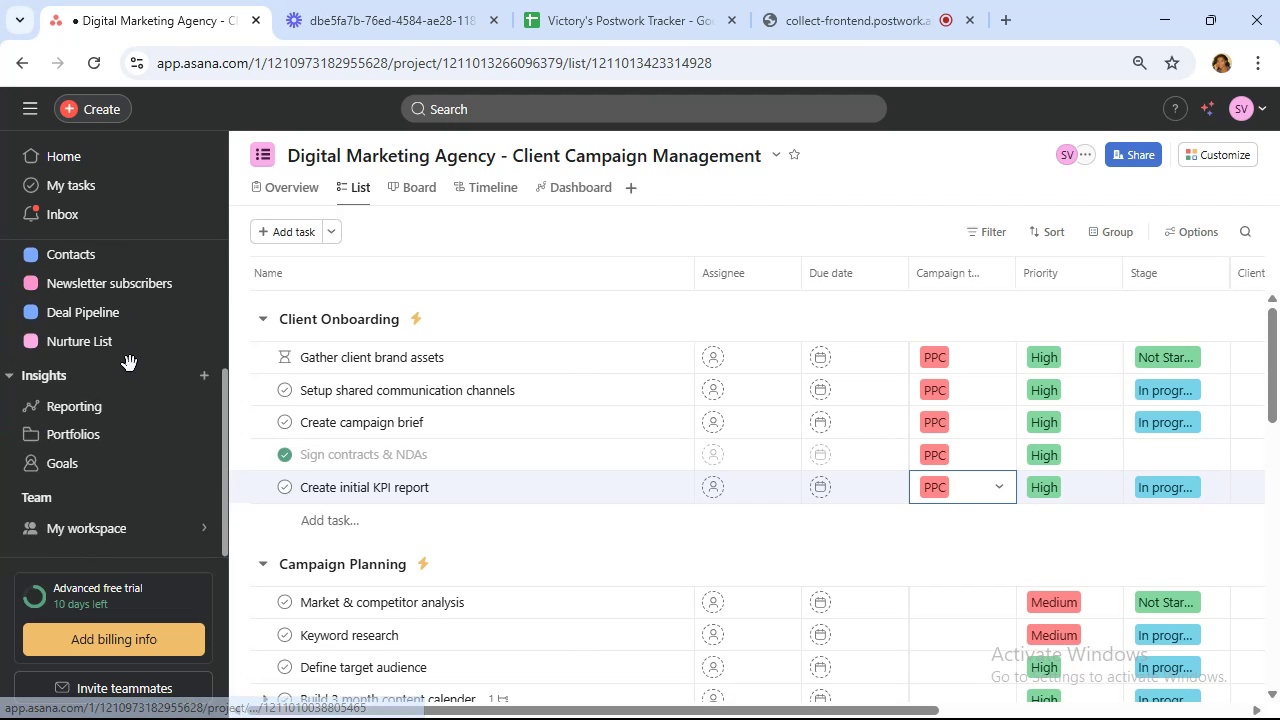 
scroll: coordinate [137, 345], scroll_direction: up, amount: 7.0
 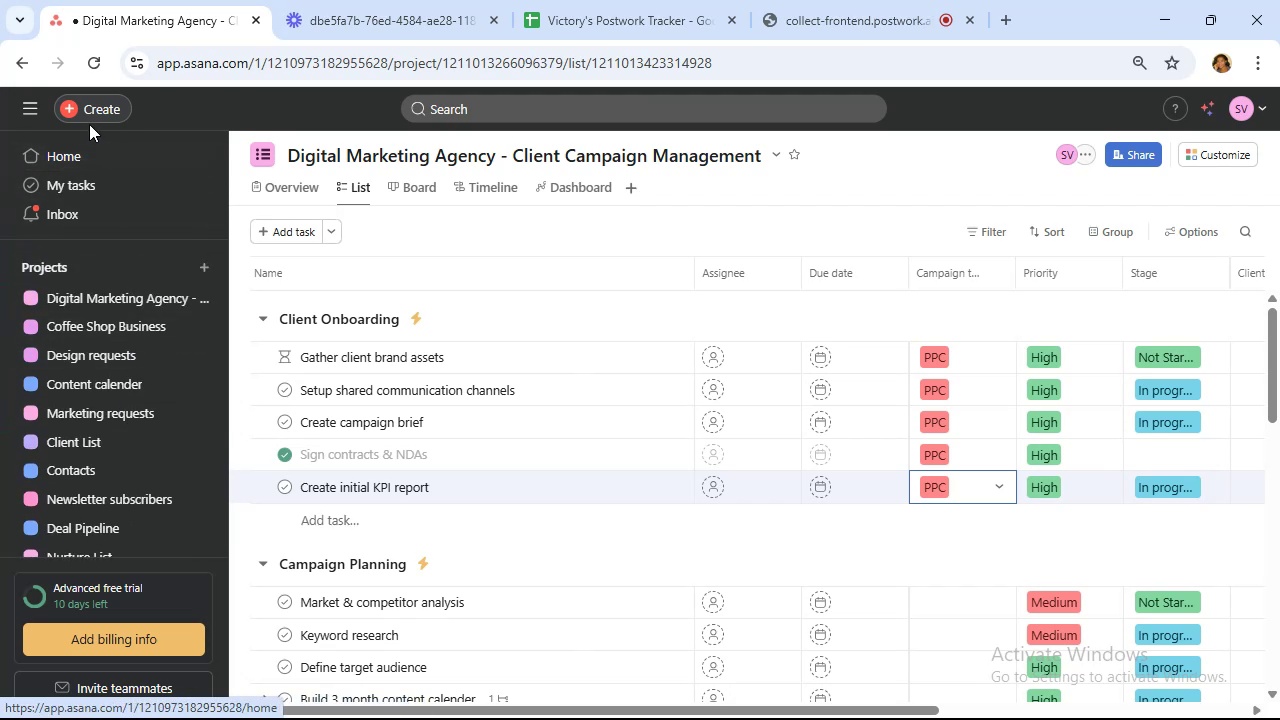 
left_click([92, 111])
 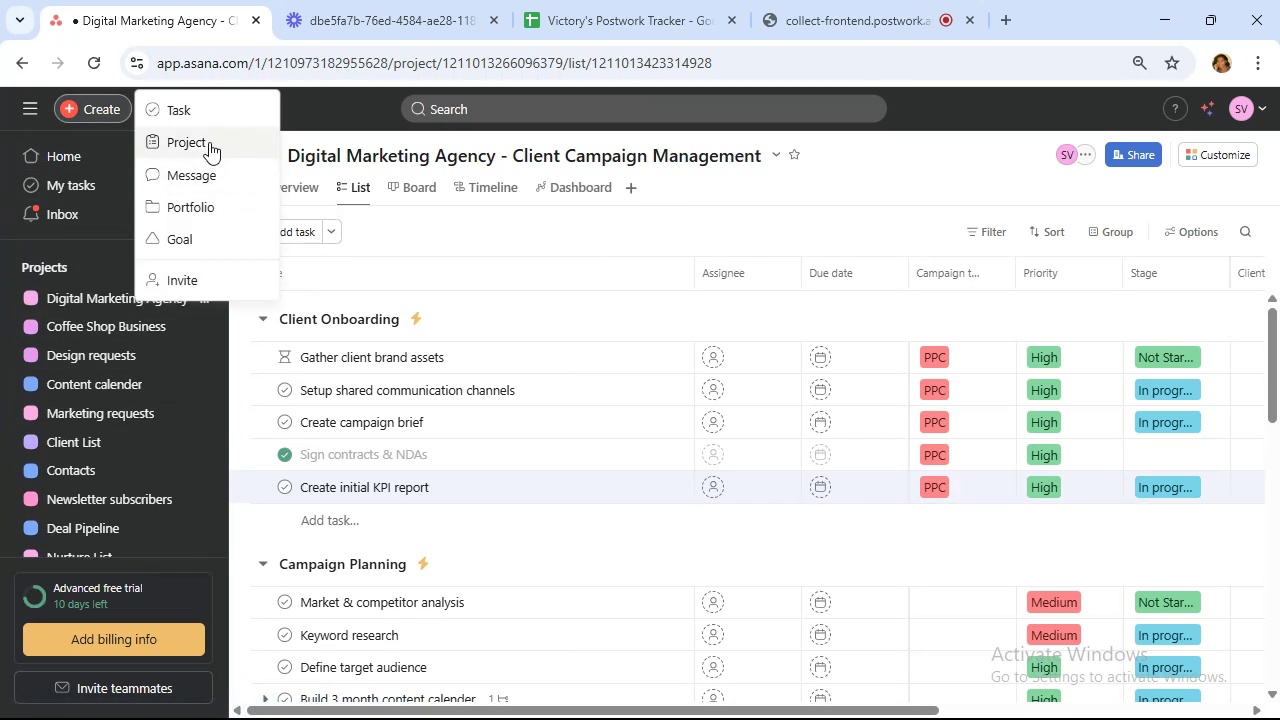 
left_click([208, 140])
 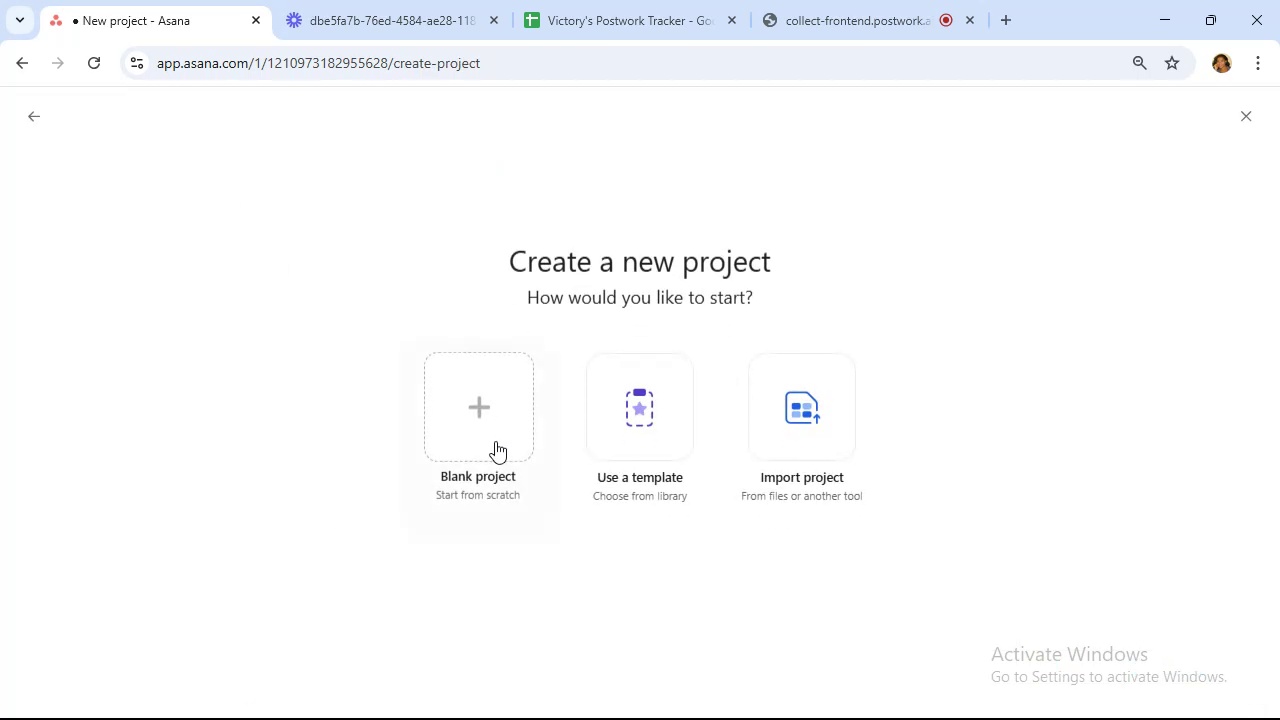 
left_click([493, 416])
 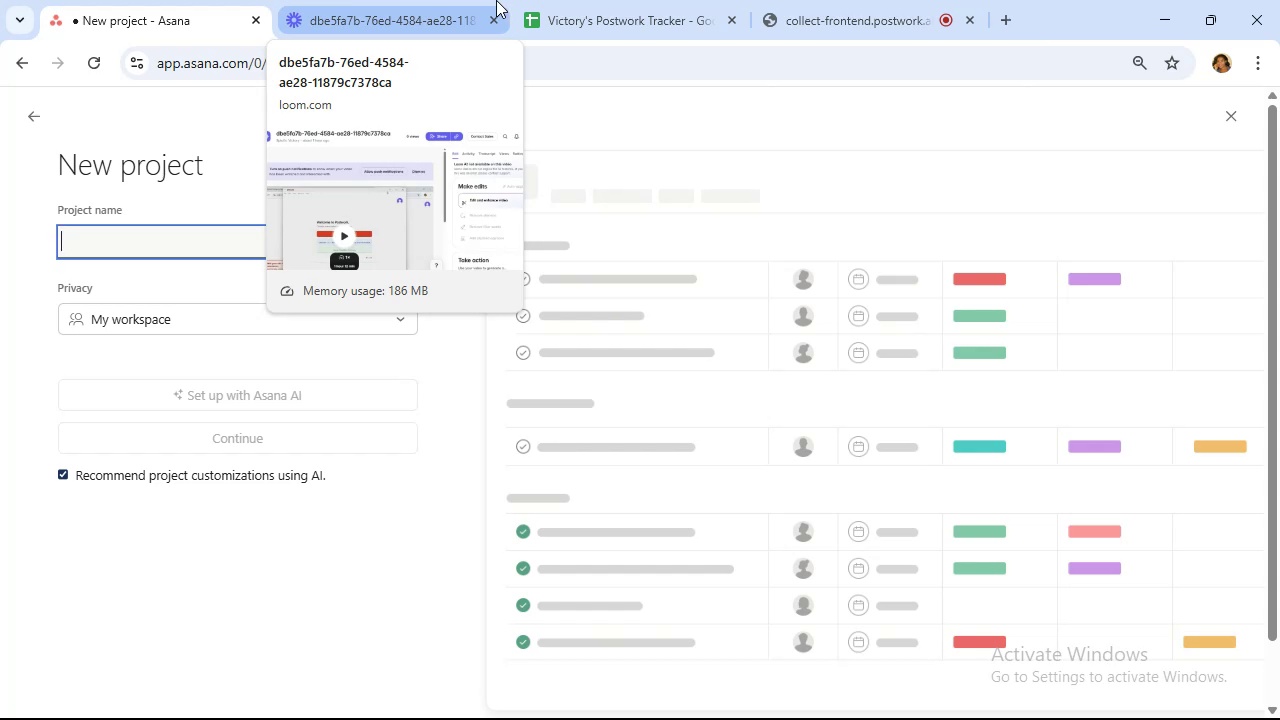 
wait(27.5)
 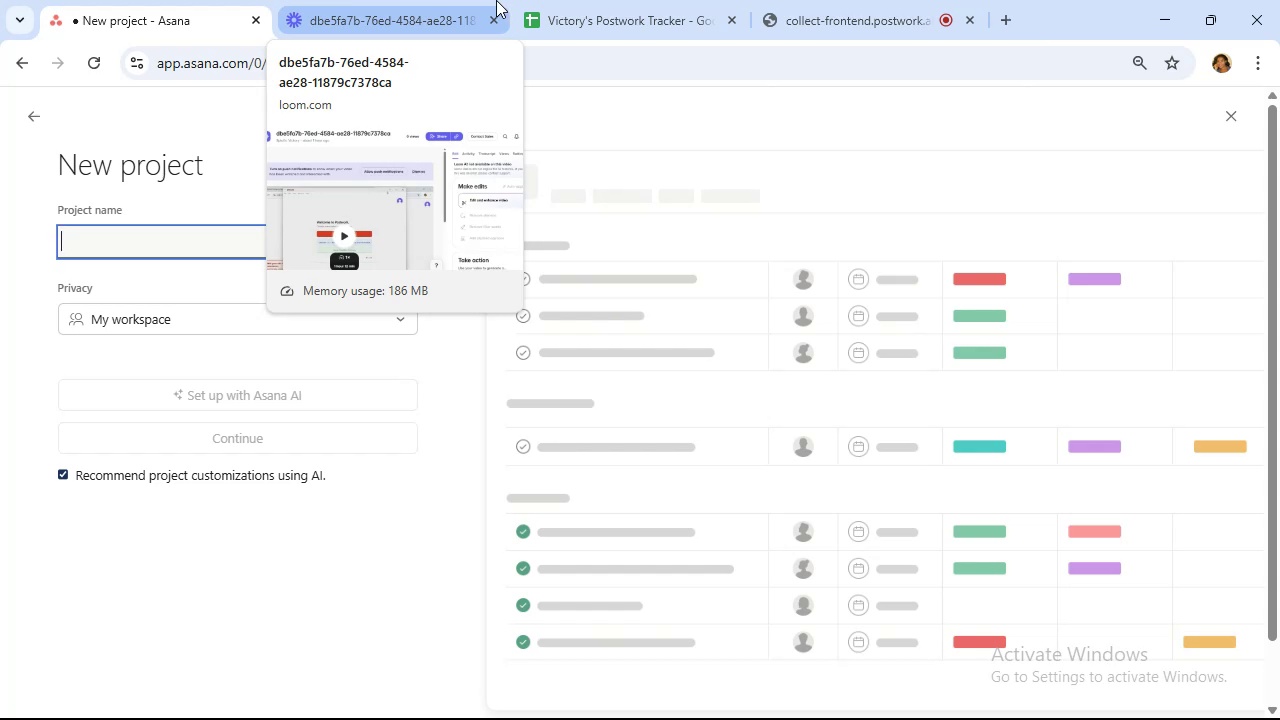 
left_click([223, 238])
 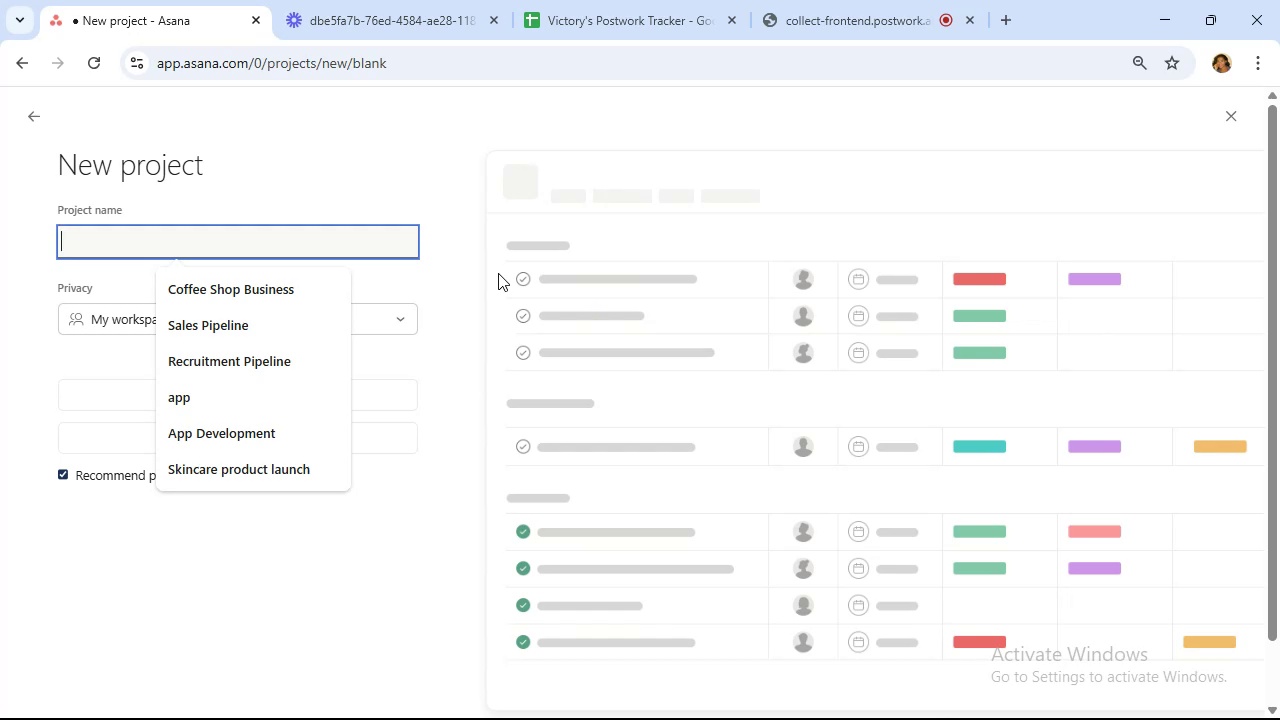 
wait(14.2)
 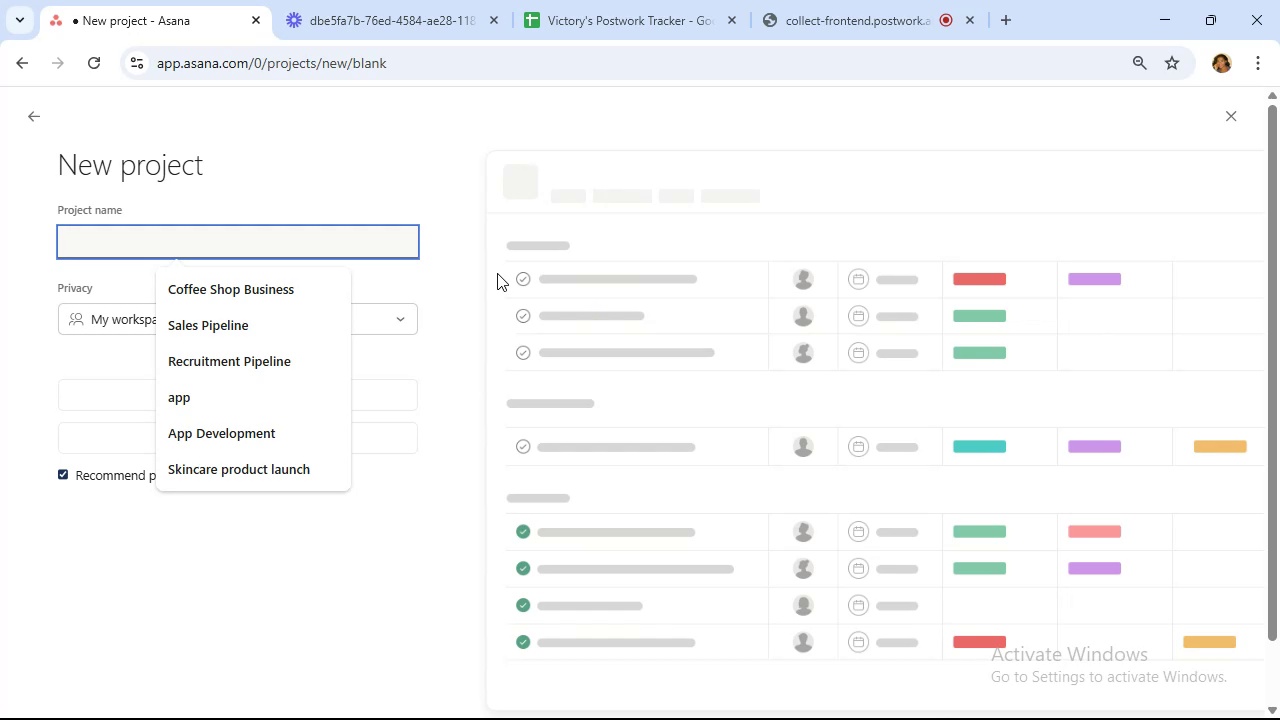 
type(Book clu b)
key(Backspace)
key(Backspace)
type(b project)
 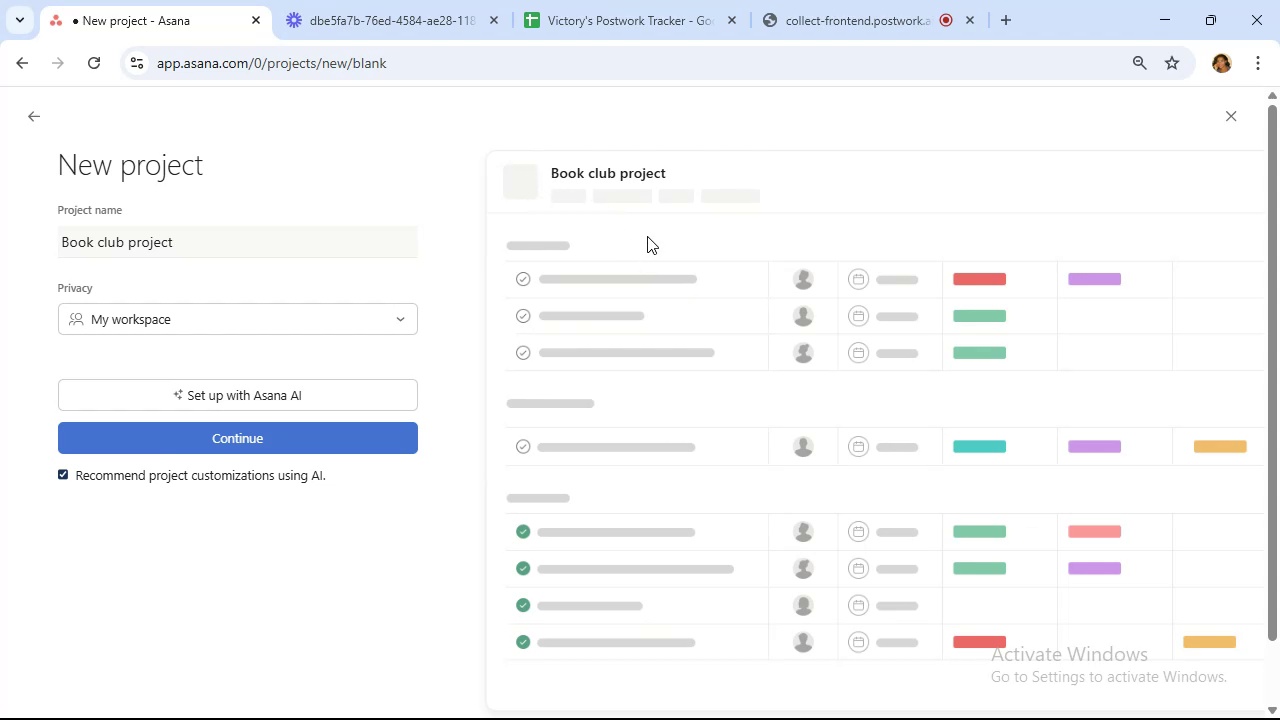 
wait(26.29)
 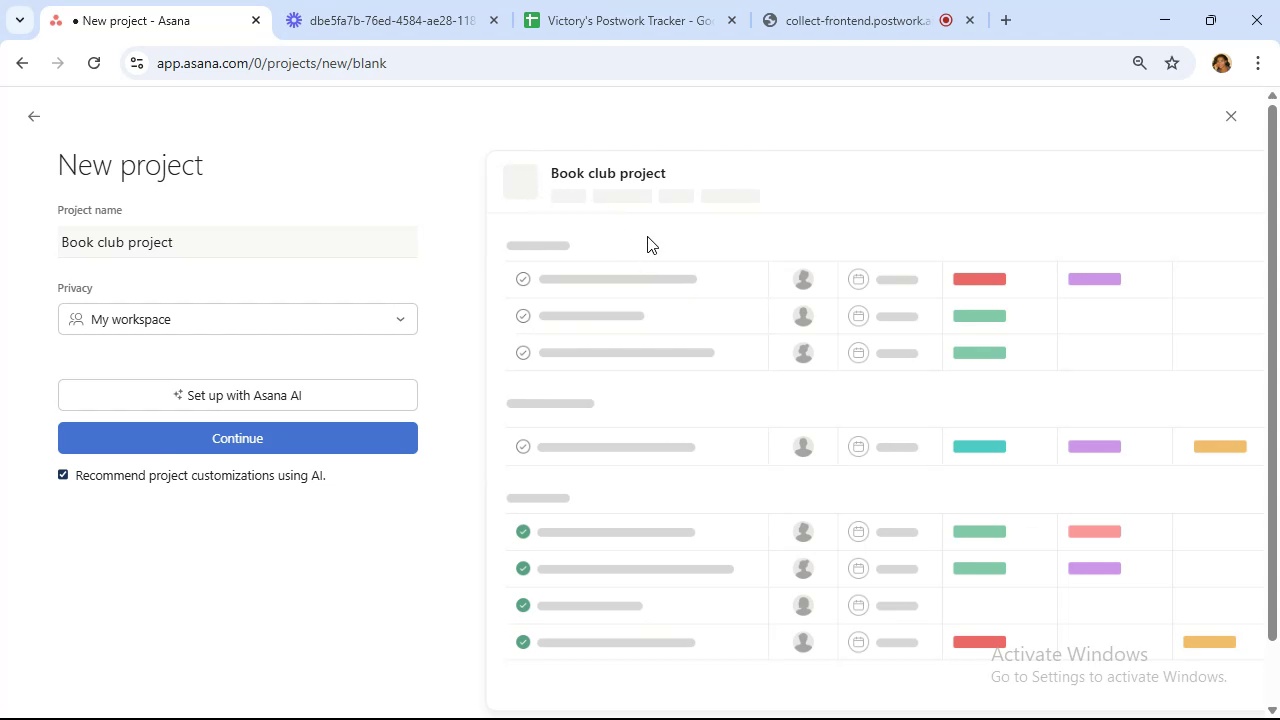 
left_click([334, 442])
 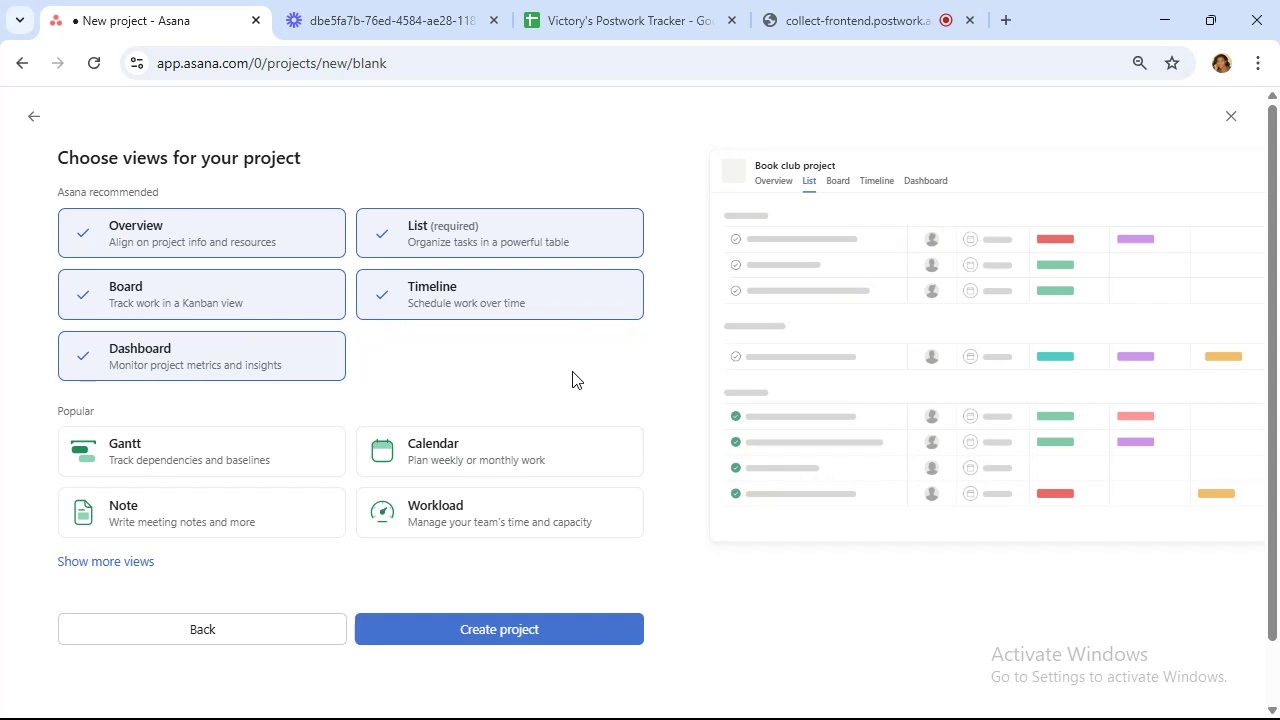 
wait(36.44)
 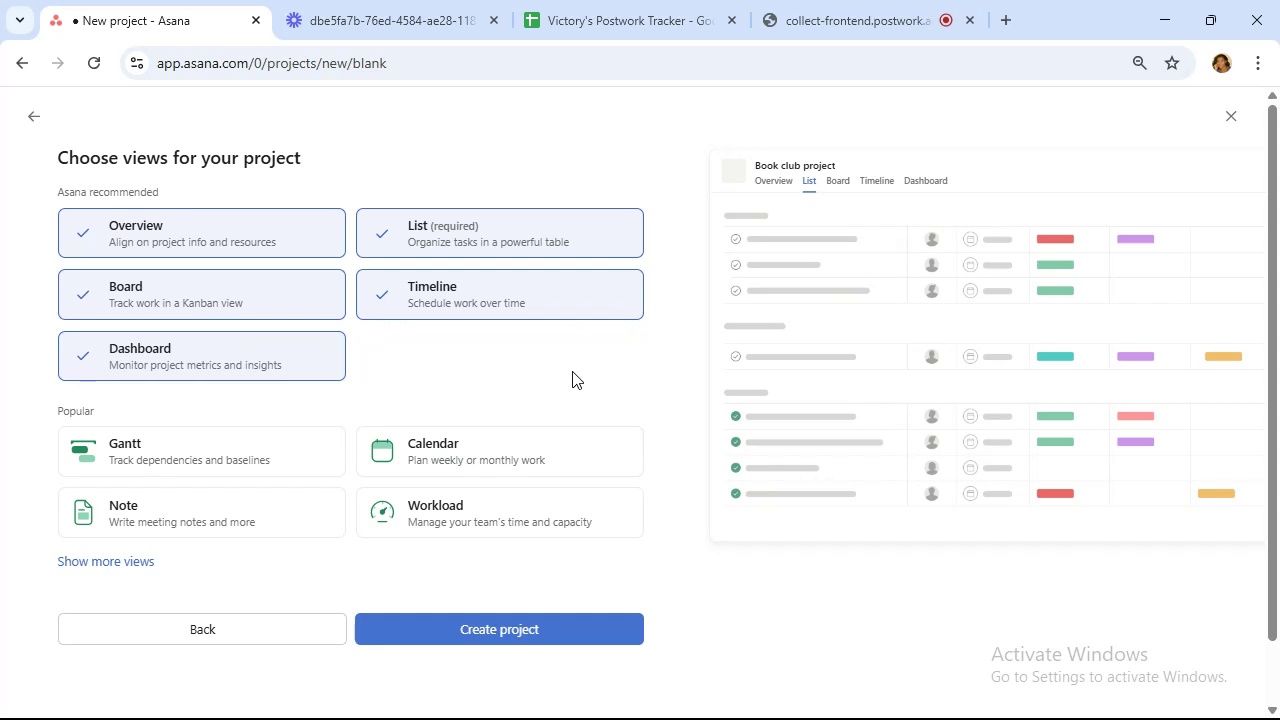 
left_click([490, 632])
 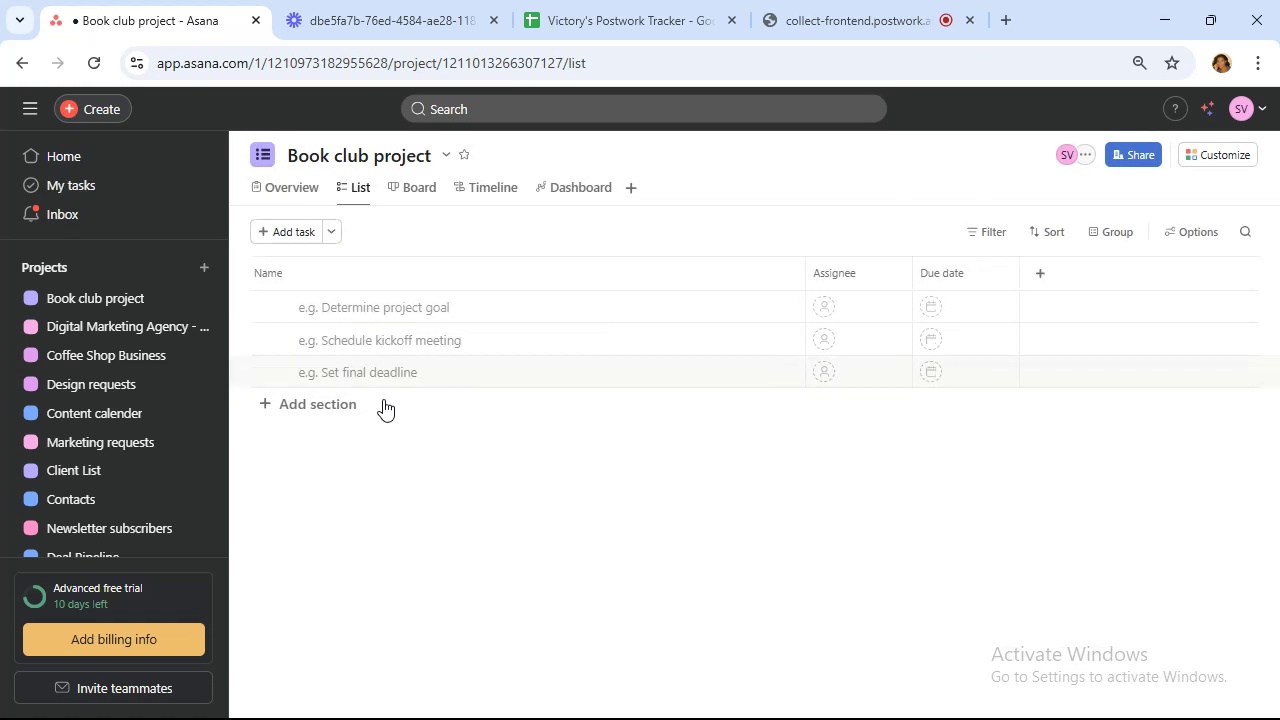 
wait(6.89)
 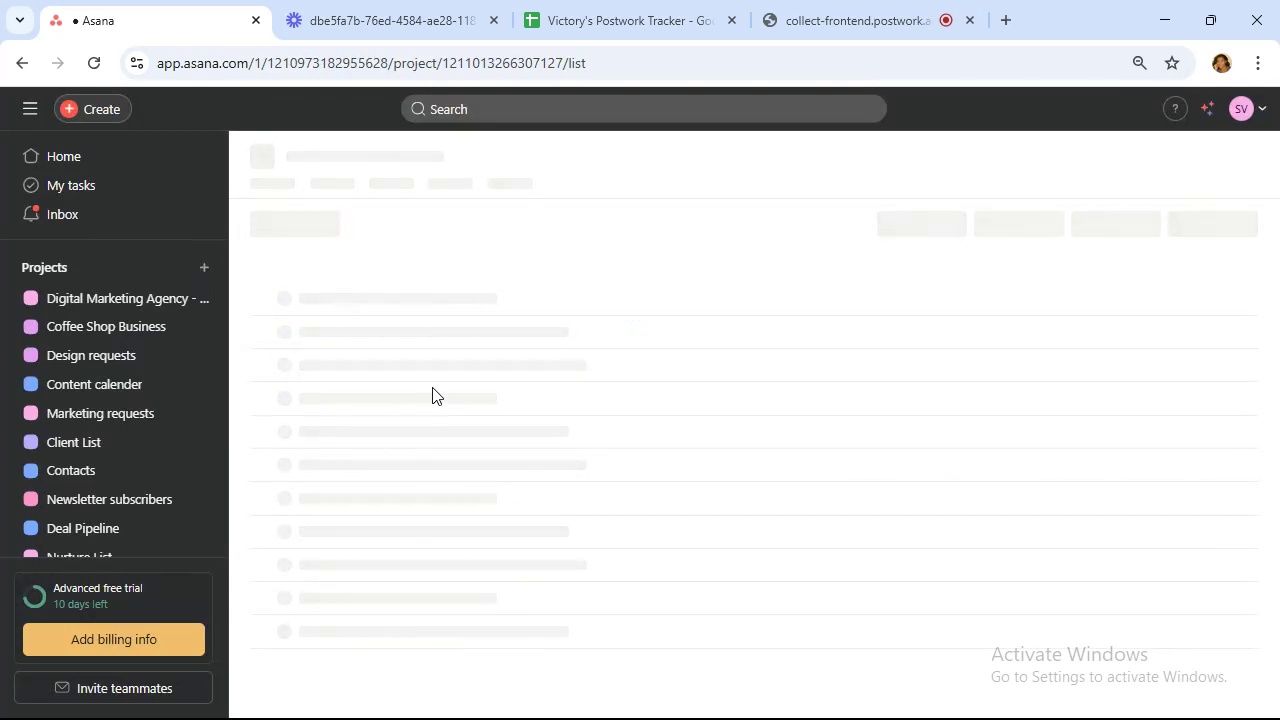 
left_click([352, 410])
 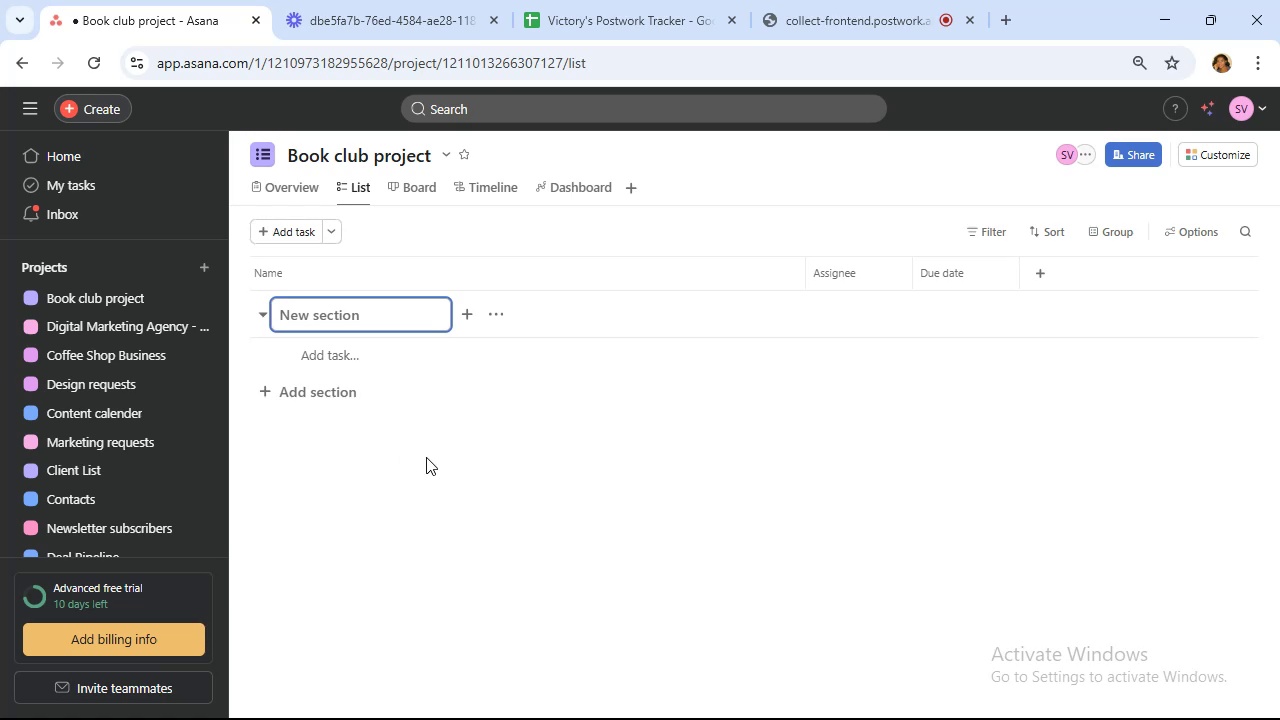 
wait(137.13)
 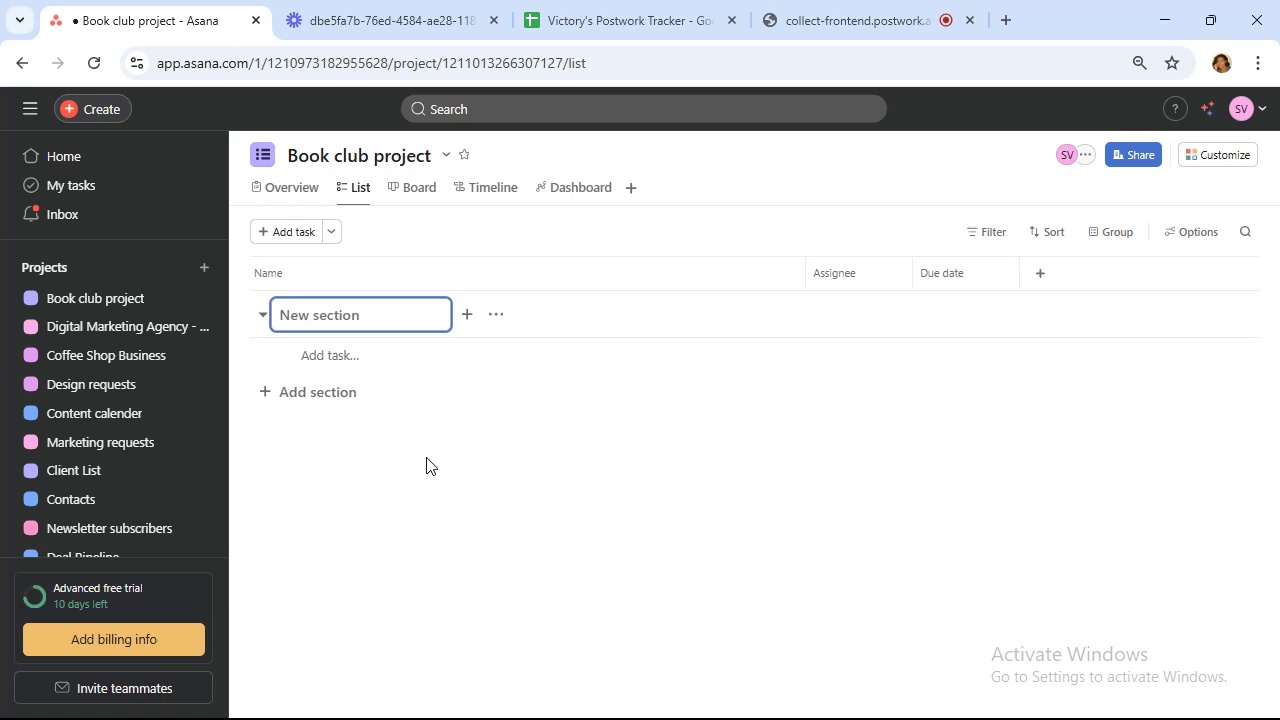 
type(Book )
 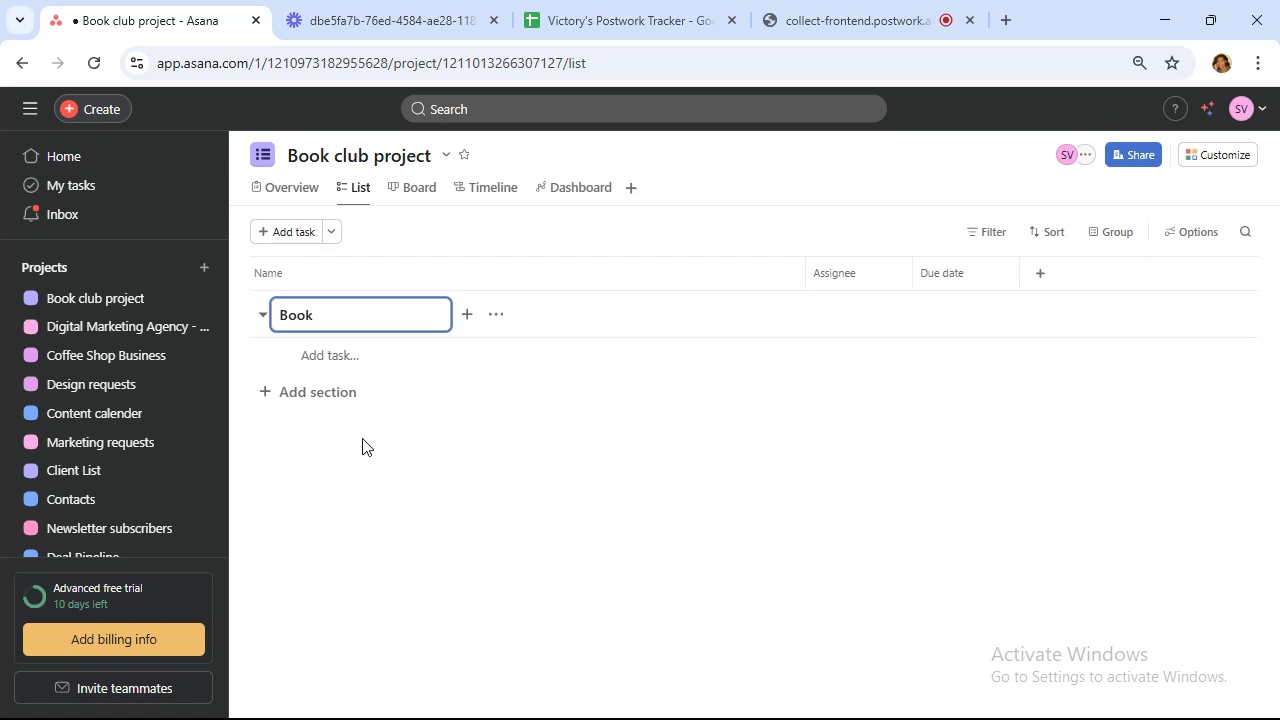 
wait(17.53)
 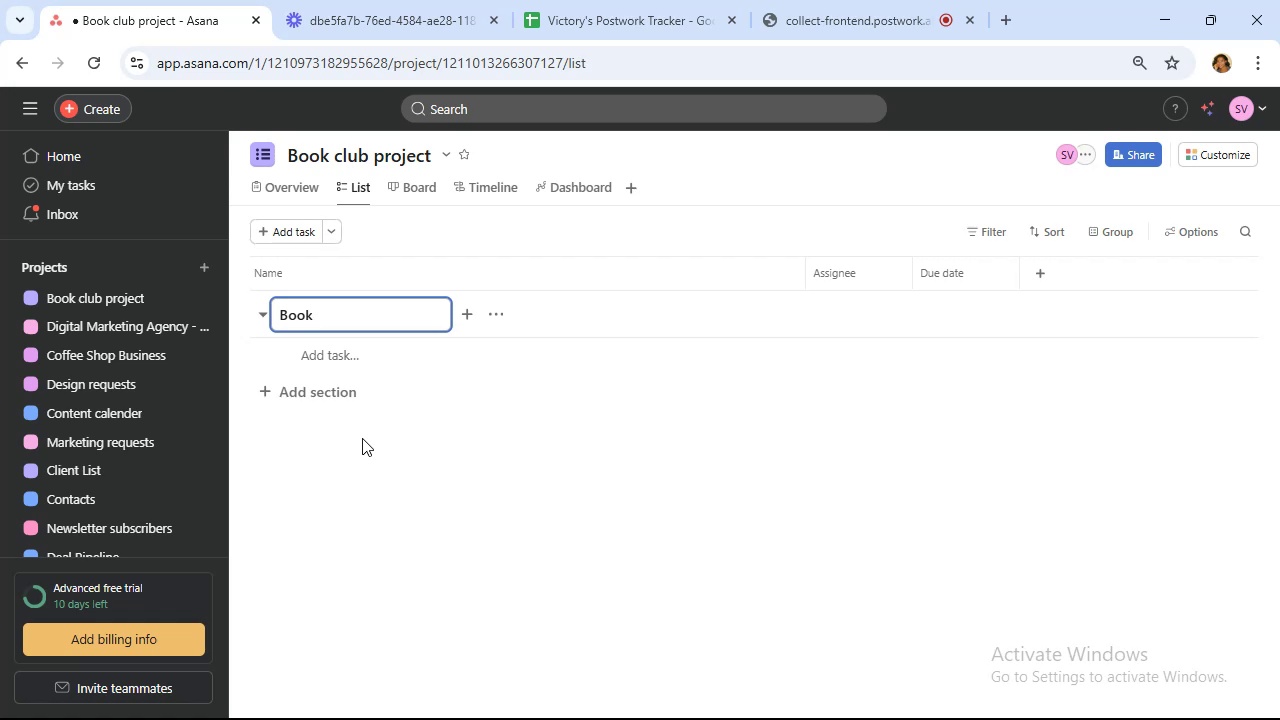 
type(Selection )
 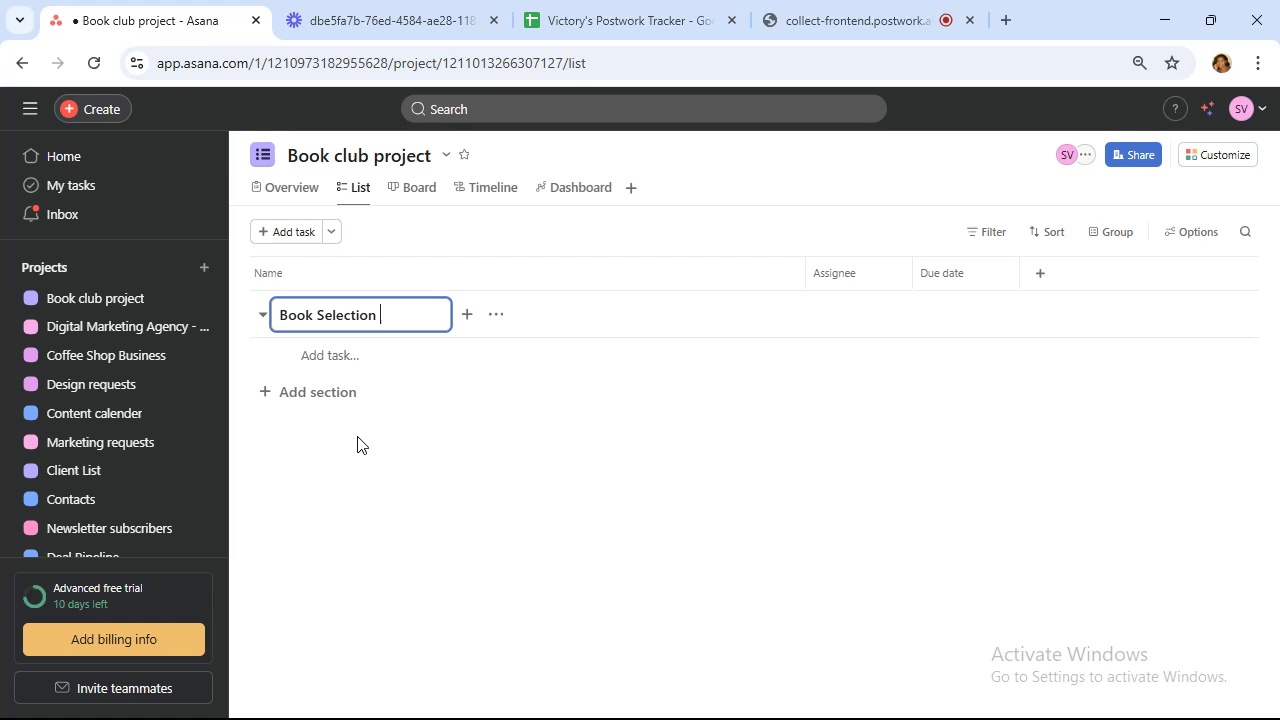 
wait(47.16)
 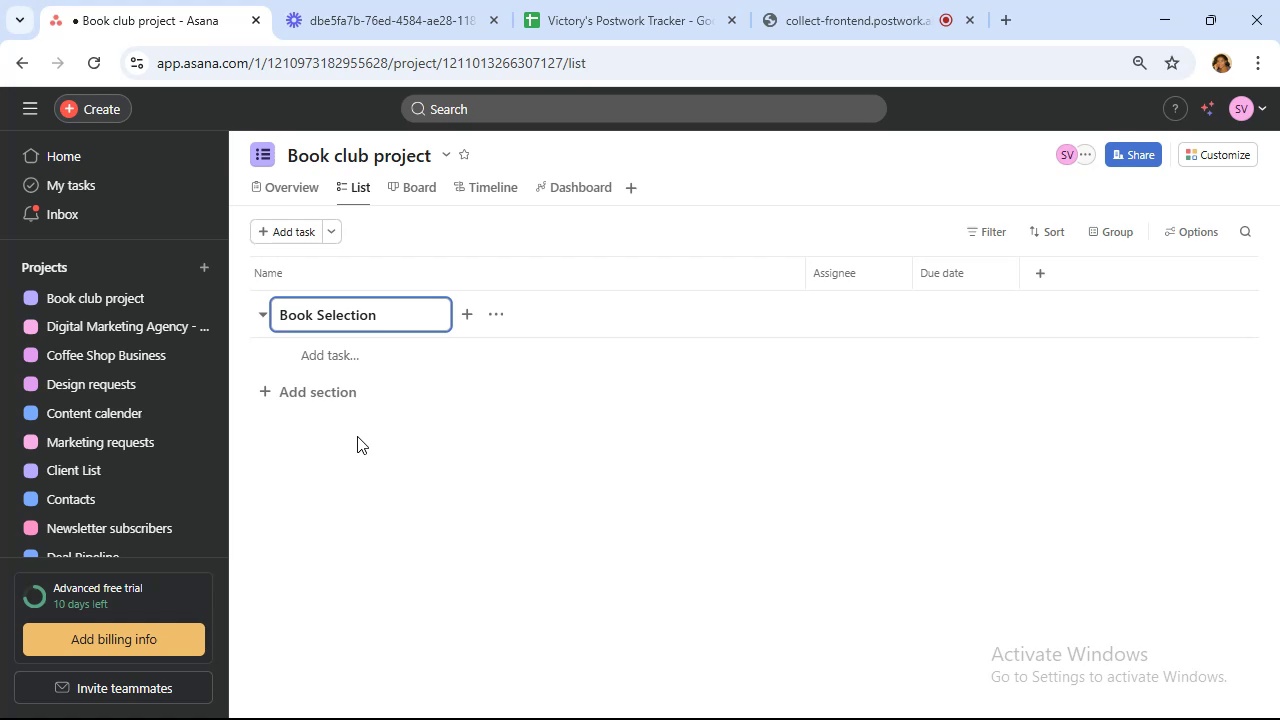 
type(& Voting)
 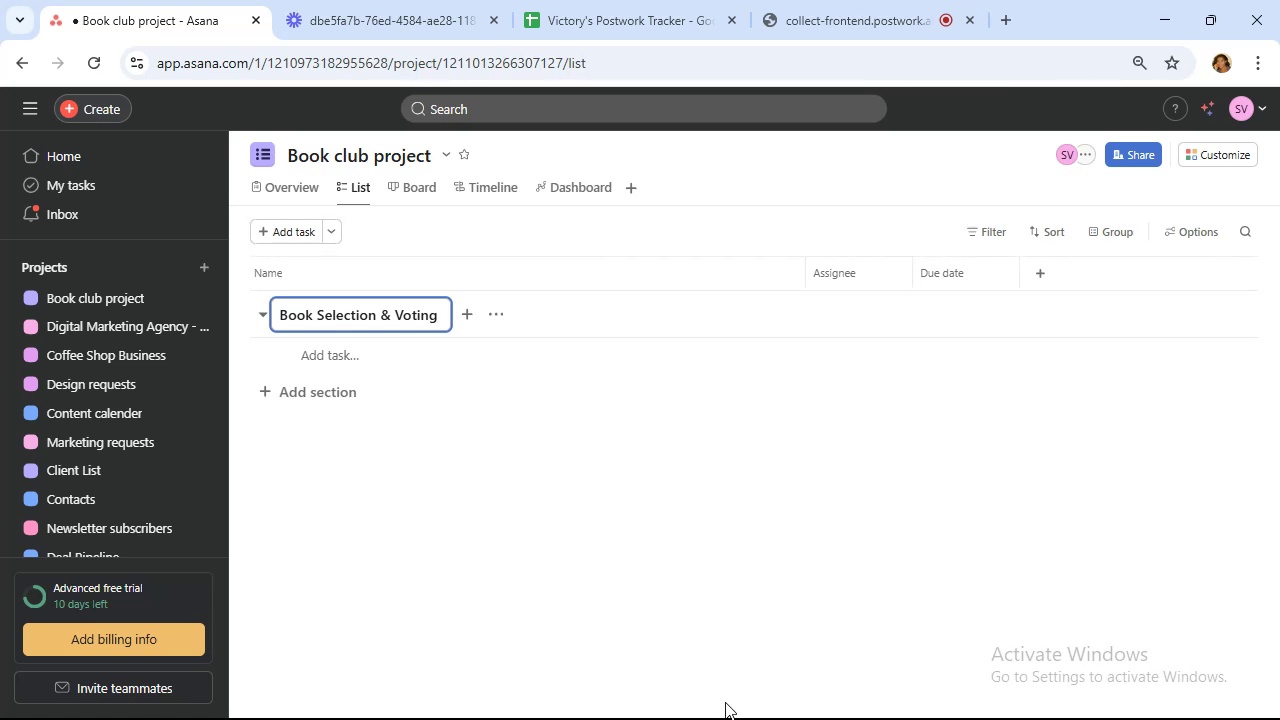 
wait(59.75)
 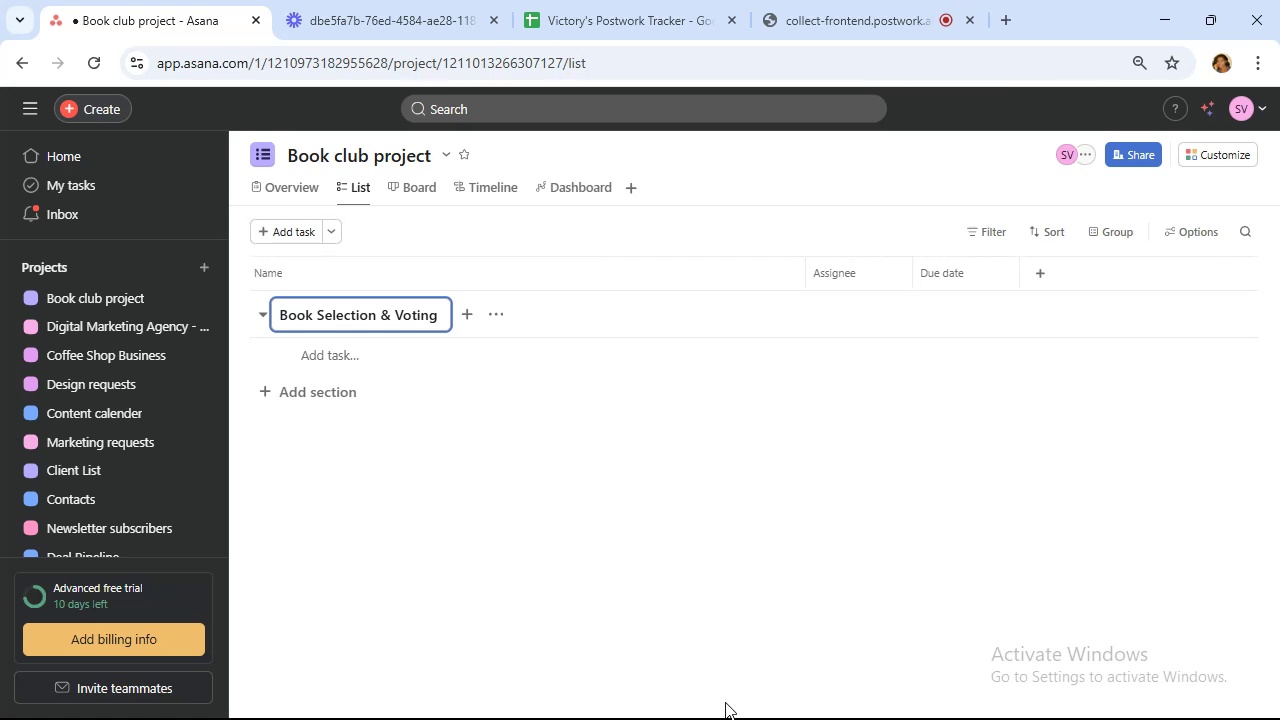 
mouse_move([668, 699])
 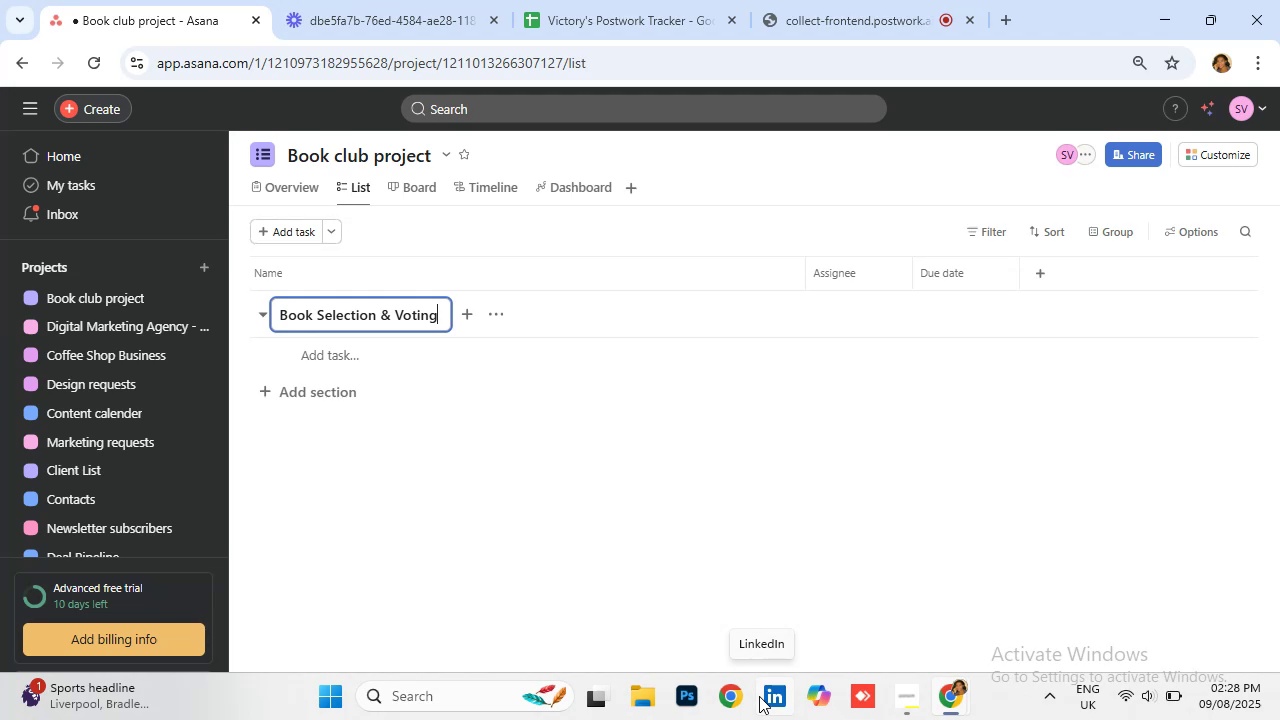 
wait(42.82)
 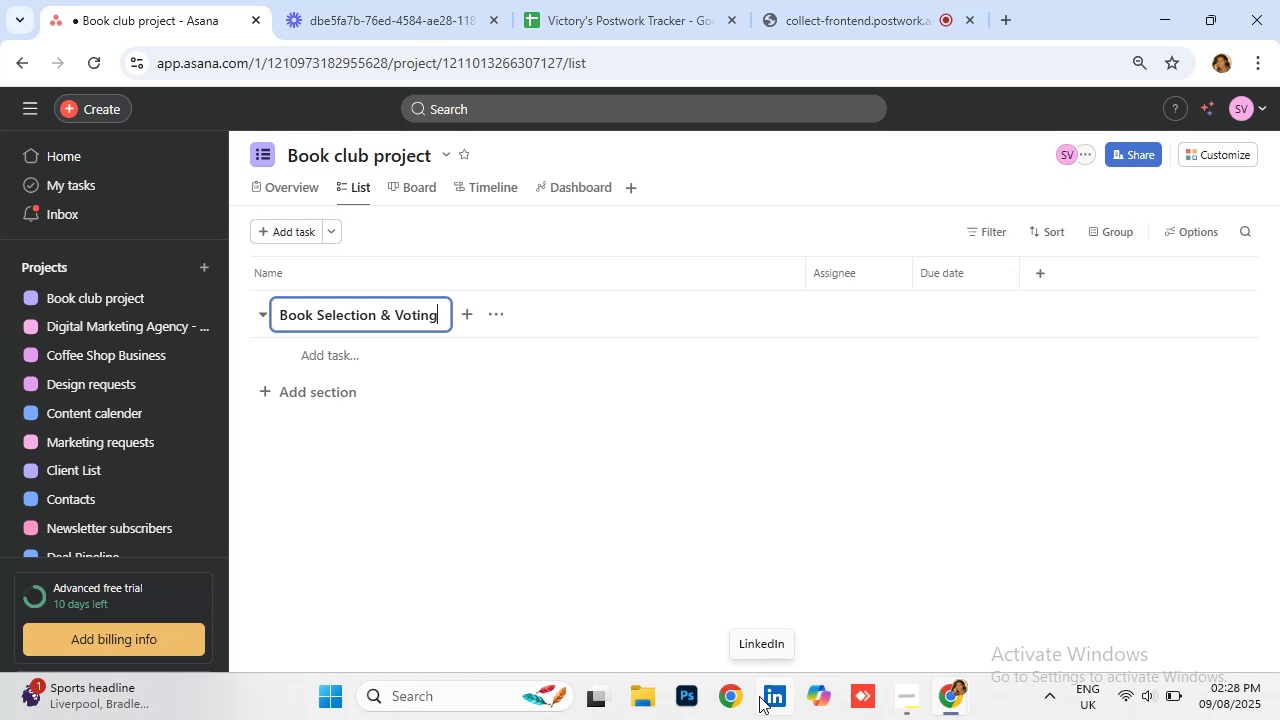 
left_click([305, 395])
 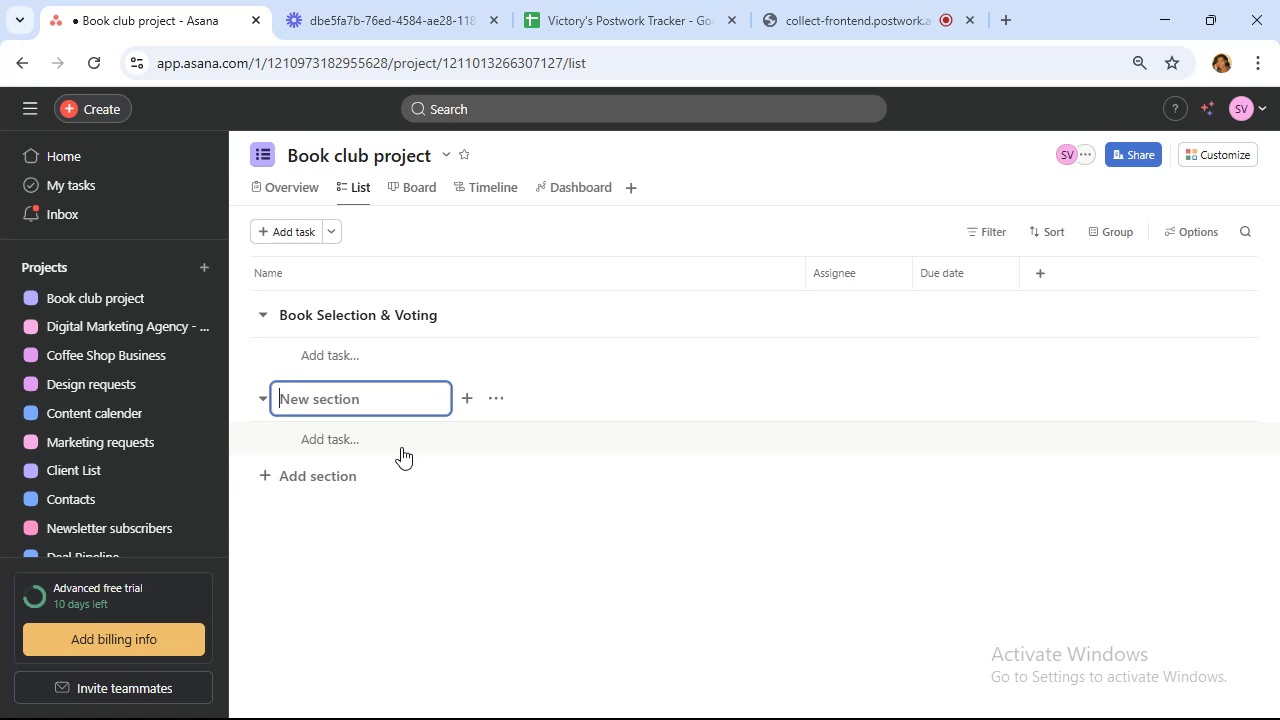 
wait(17.88)
 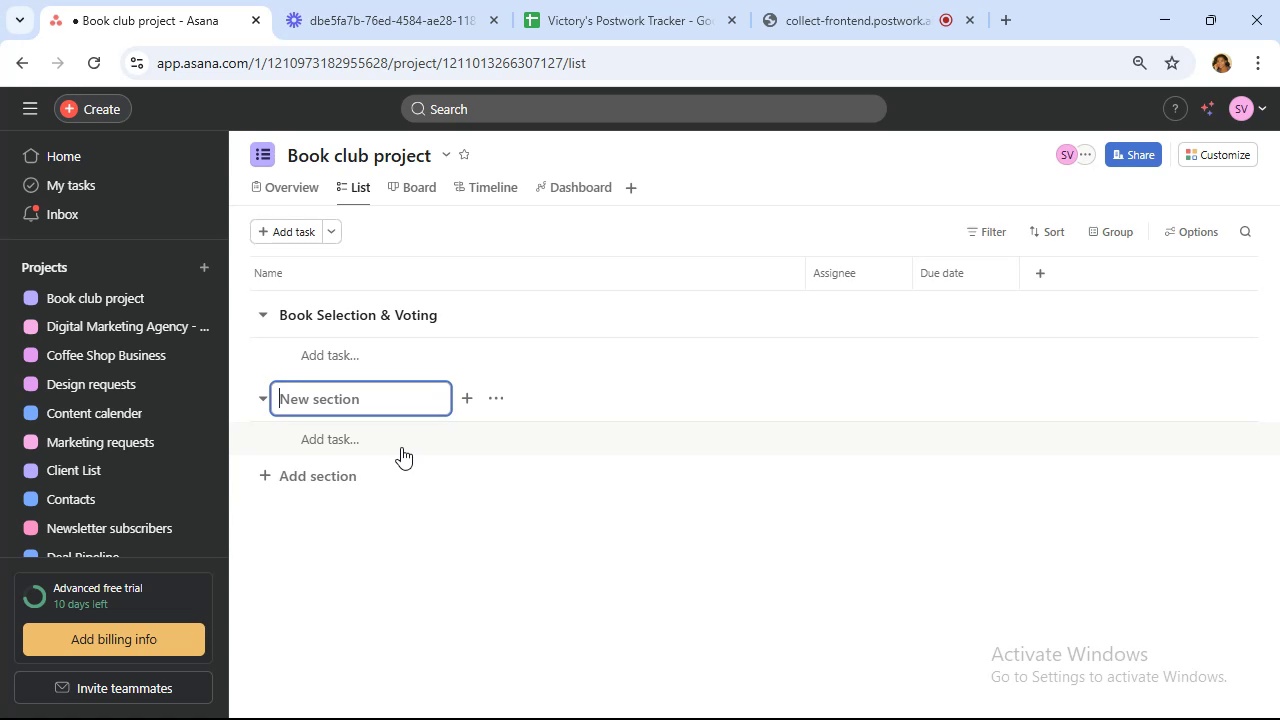 
type(Reading Schedule)
 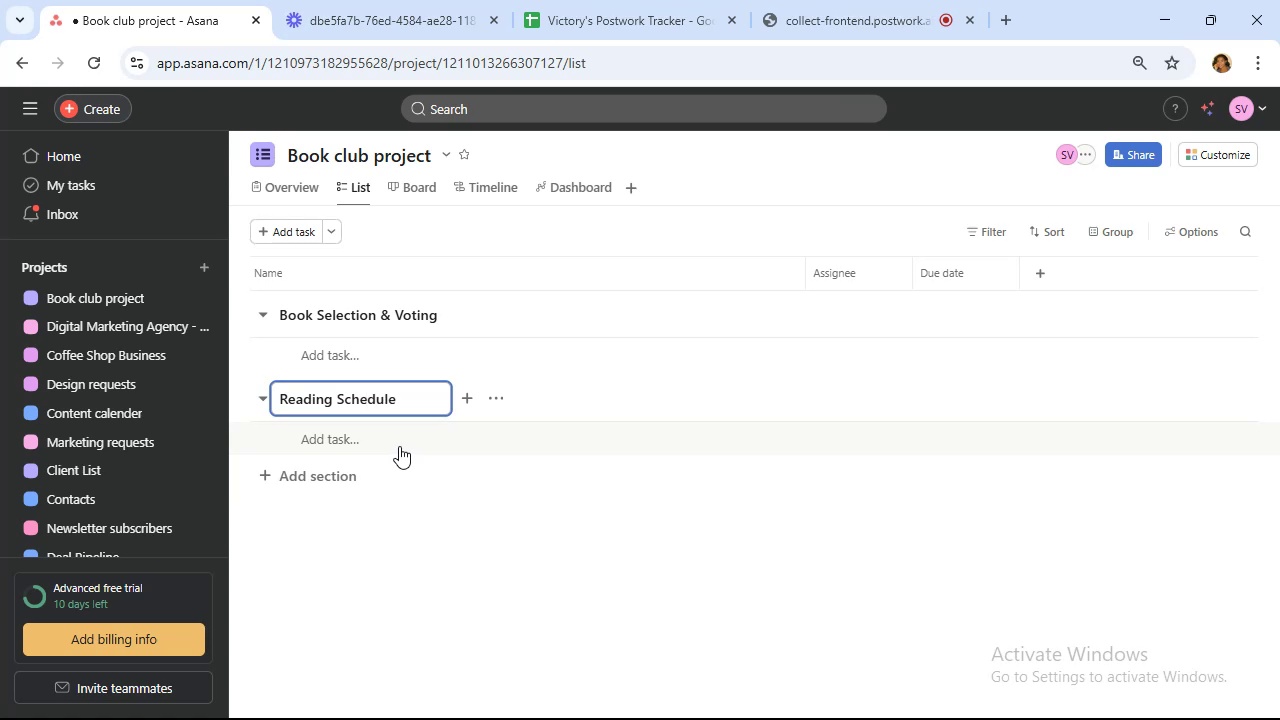 
left_click([354, 477])
 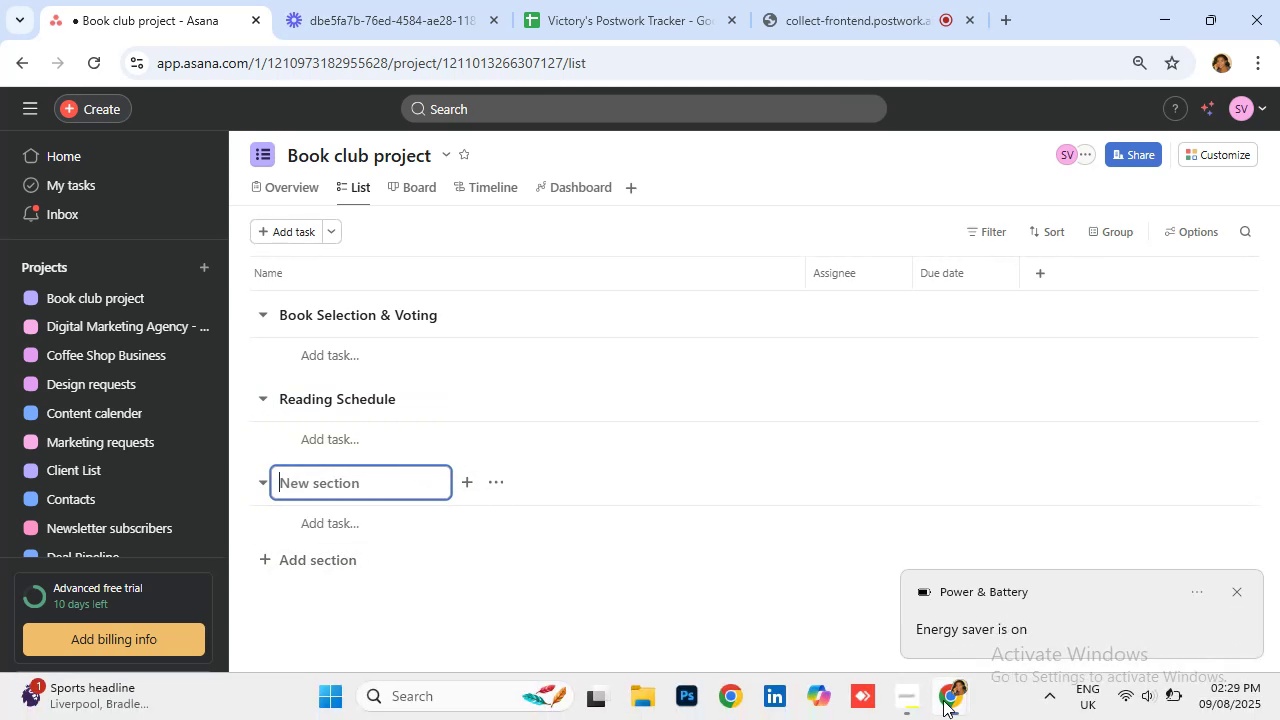 
mouse_move([1153, 667])
 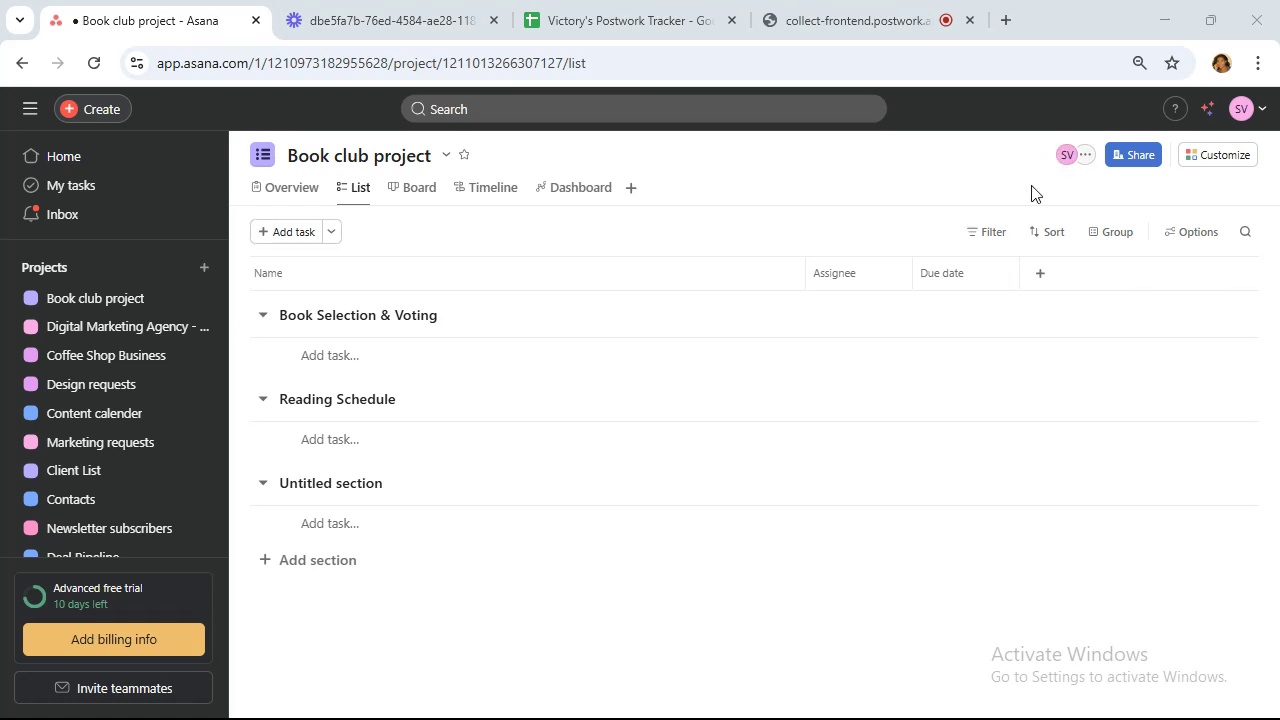 
wait(37.95)
 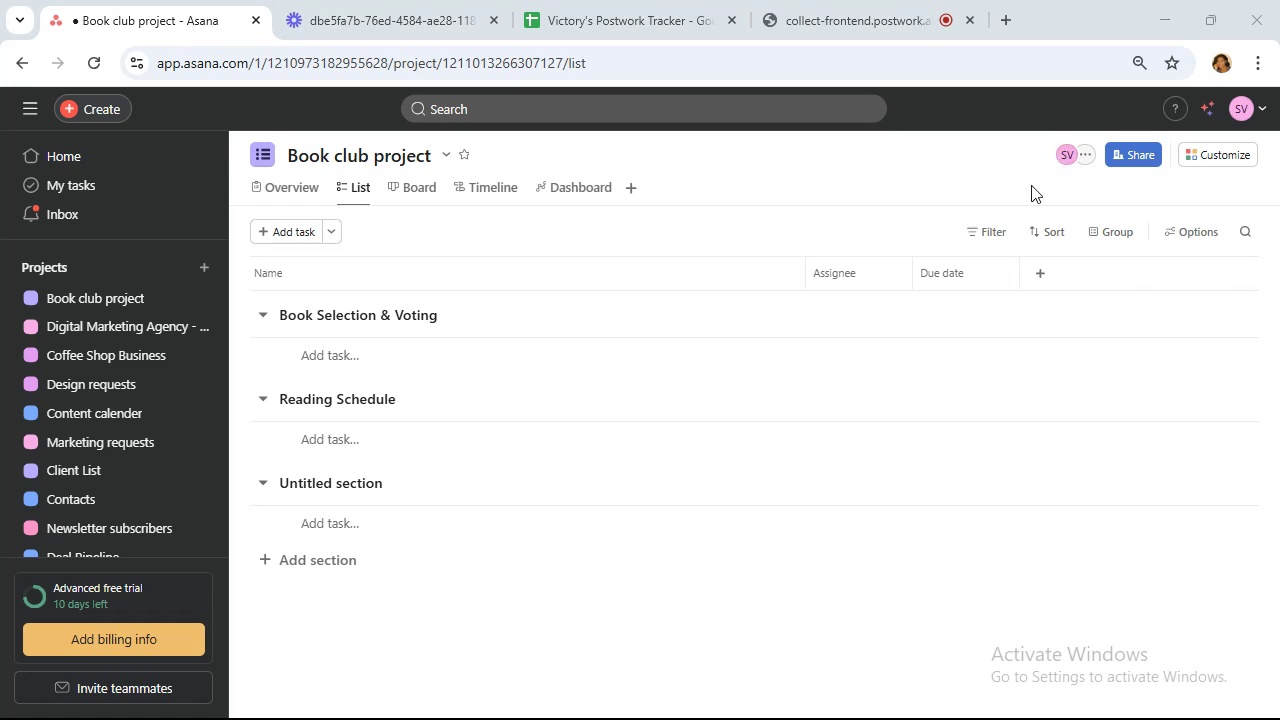 
left_click([331, 486])
 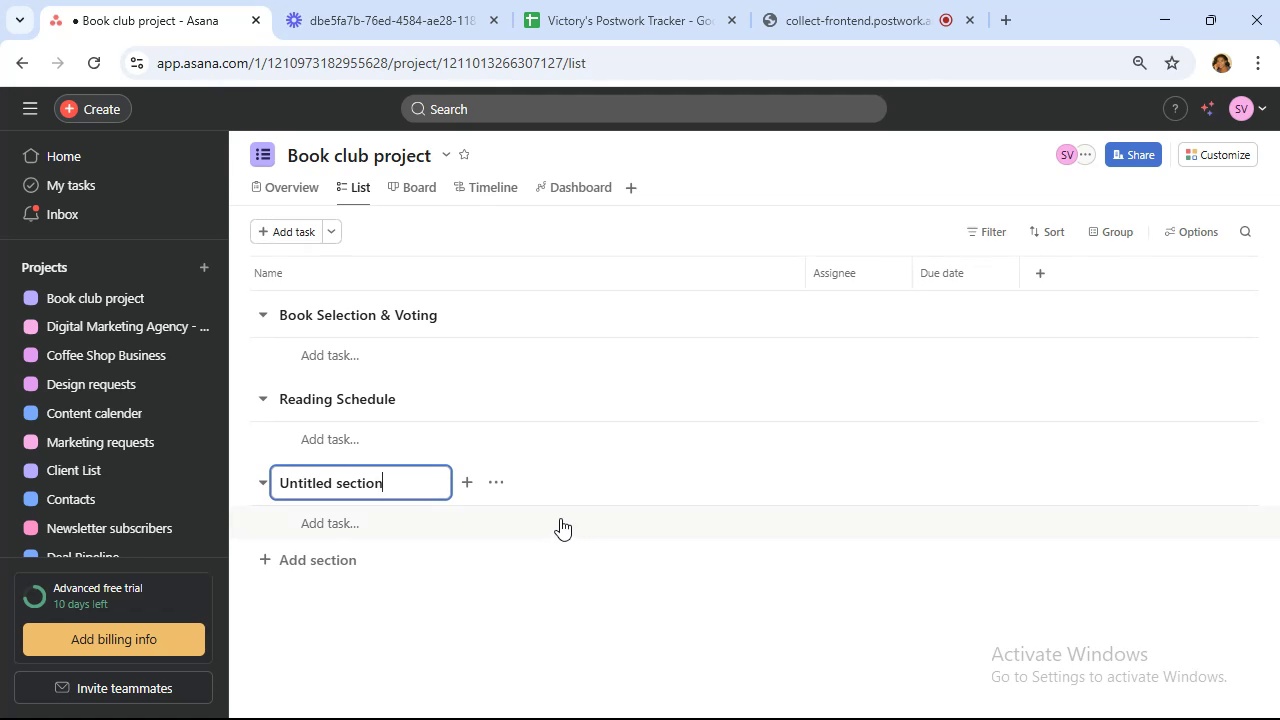 
hold_key(key=Backspace, duration=1.44)
 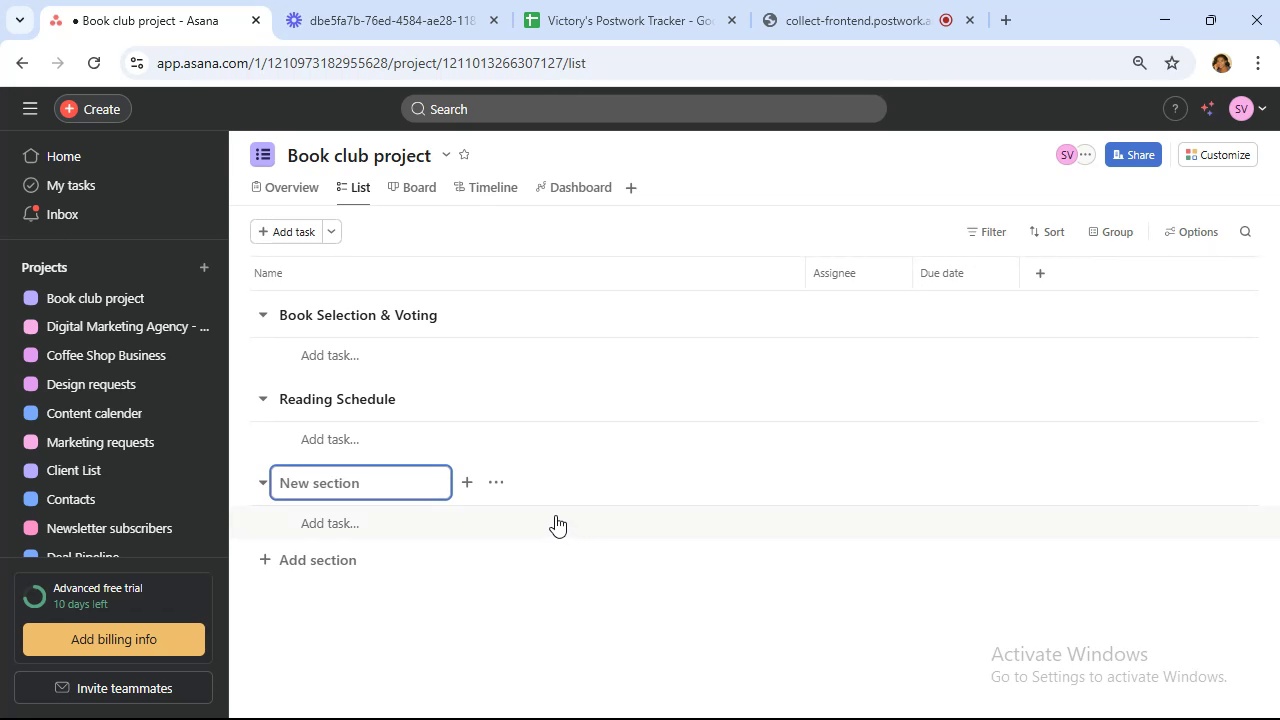 
wait(5.16)
 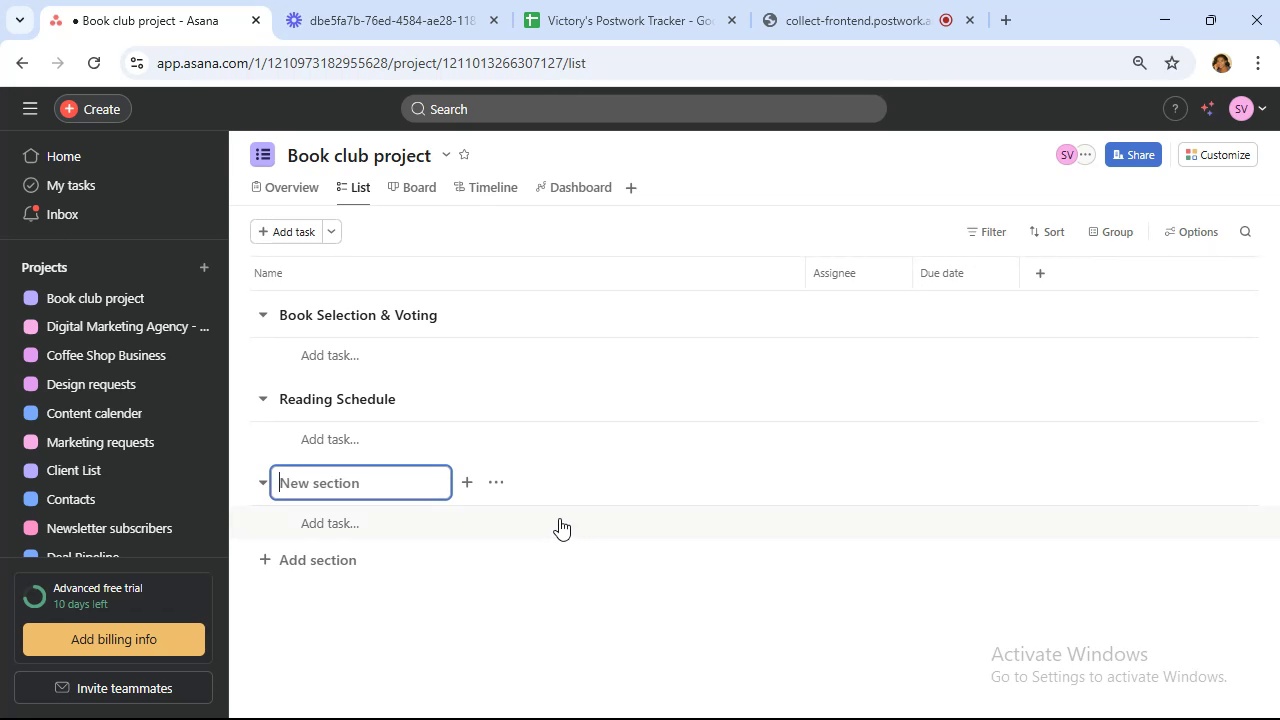 
type(Discussing Prep)
 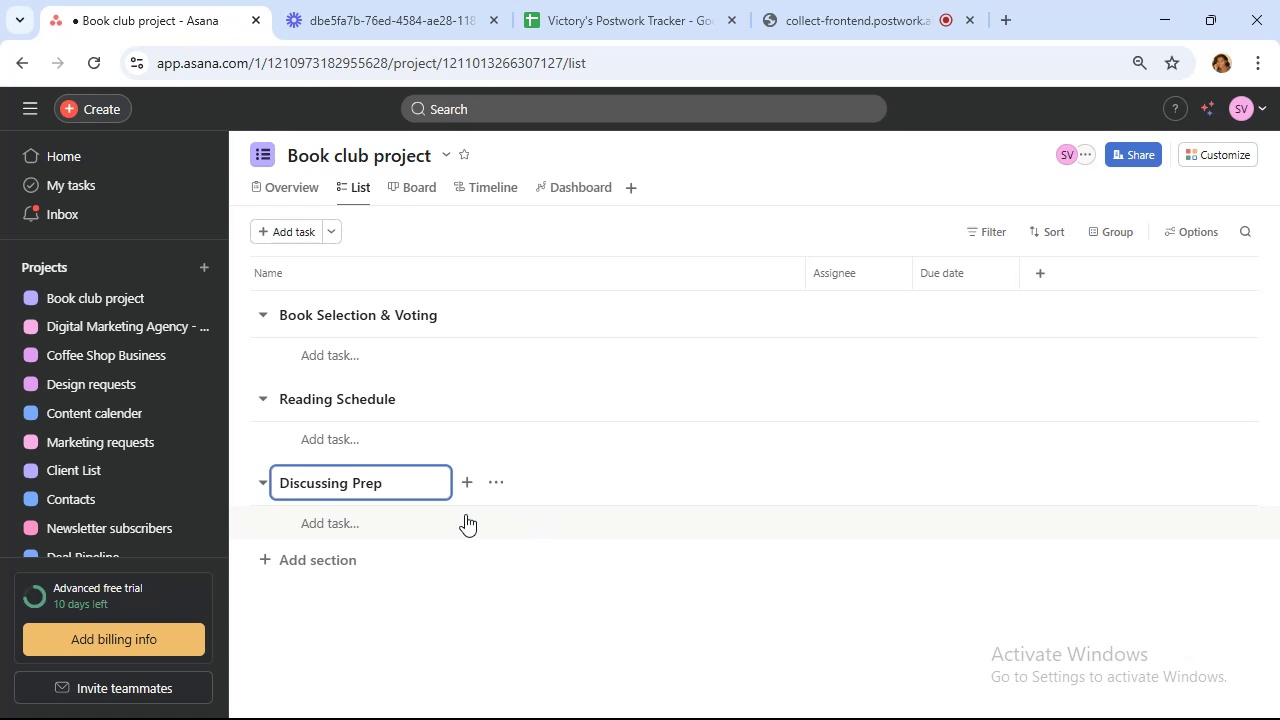 
left_click([345, 566])
 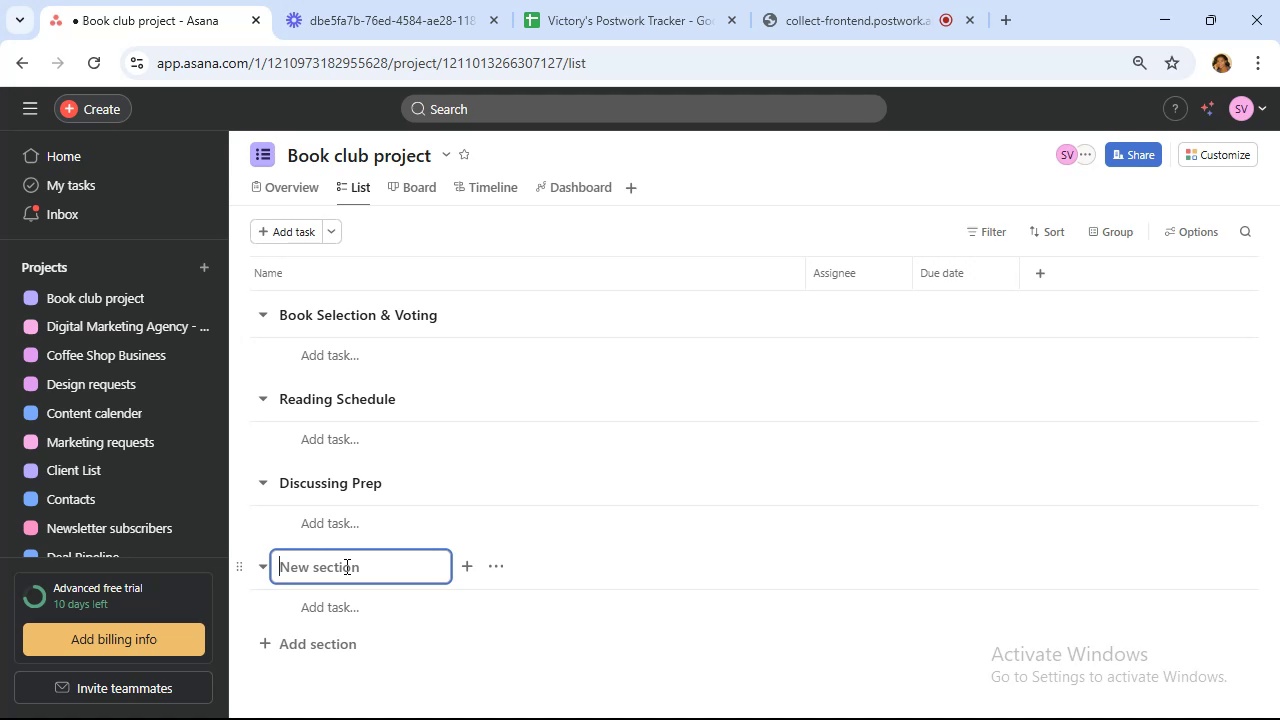 
wait(7.82)
 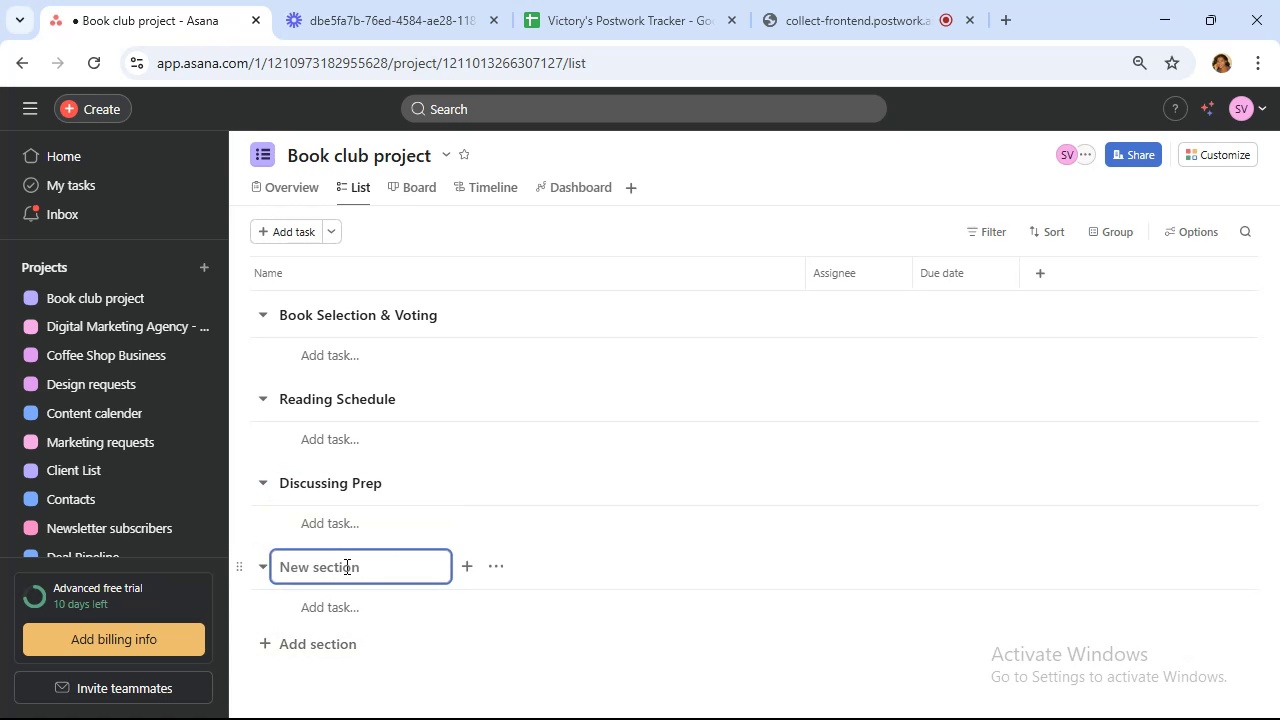 
type(Event Day)
 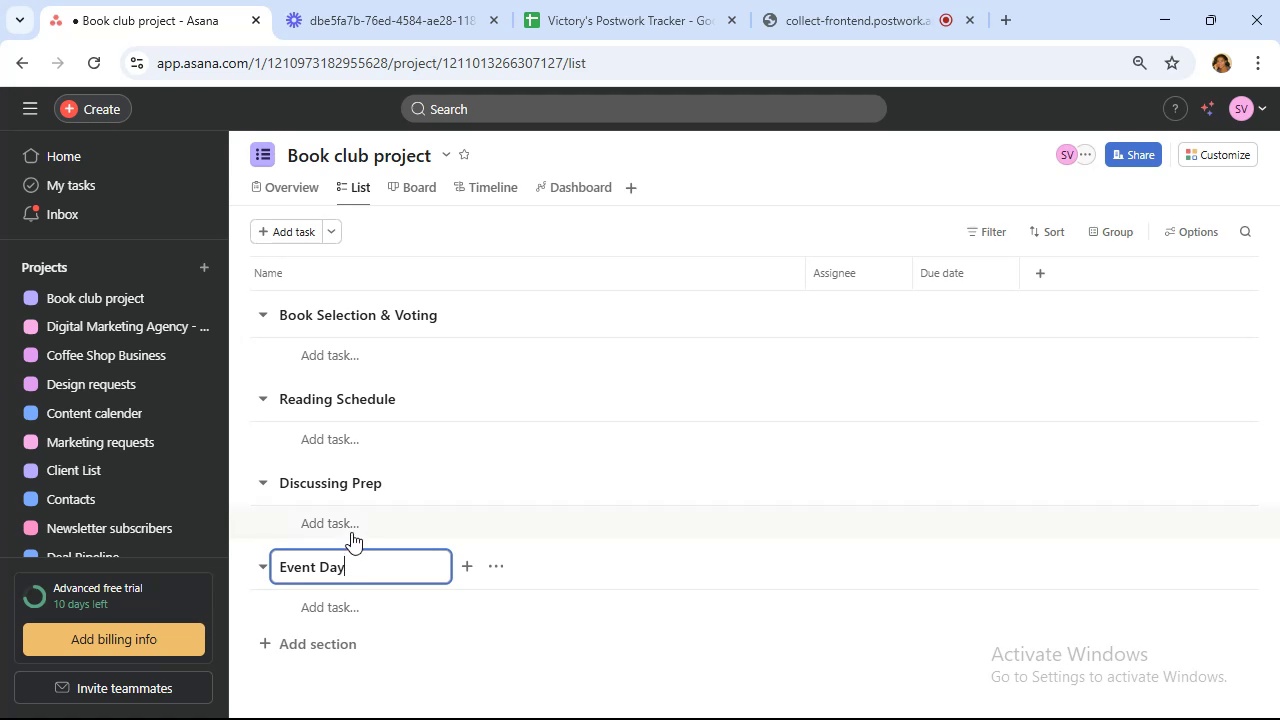 
scroll: coordinate [351, 528], scroll_direction: down, amount: 2.0
 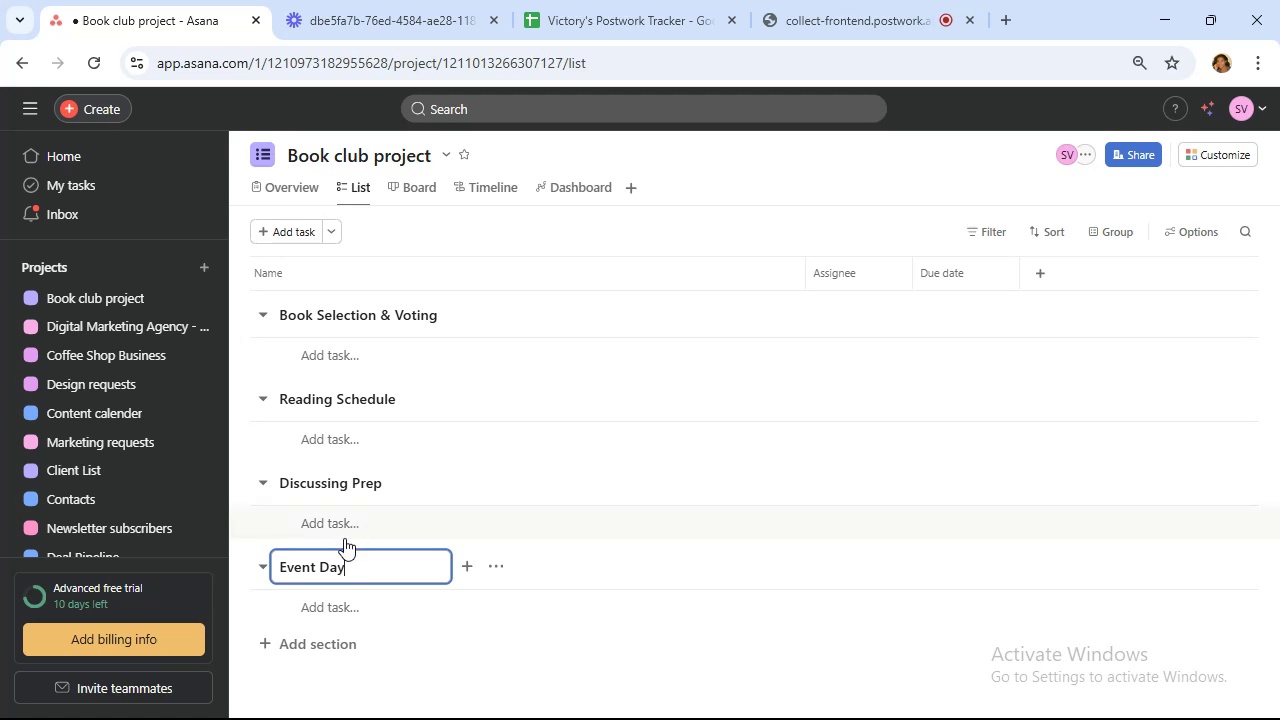 
left_click([351, 645])
 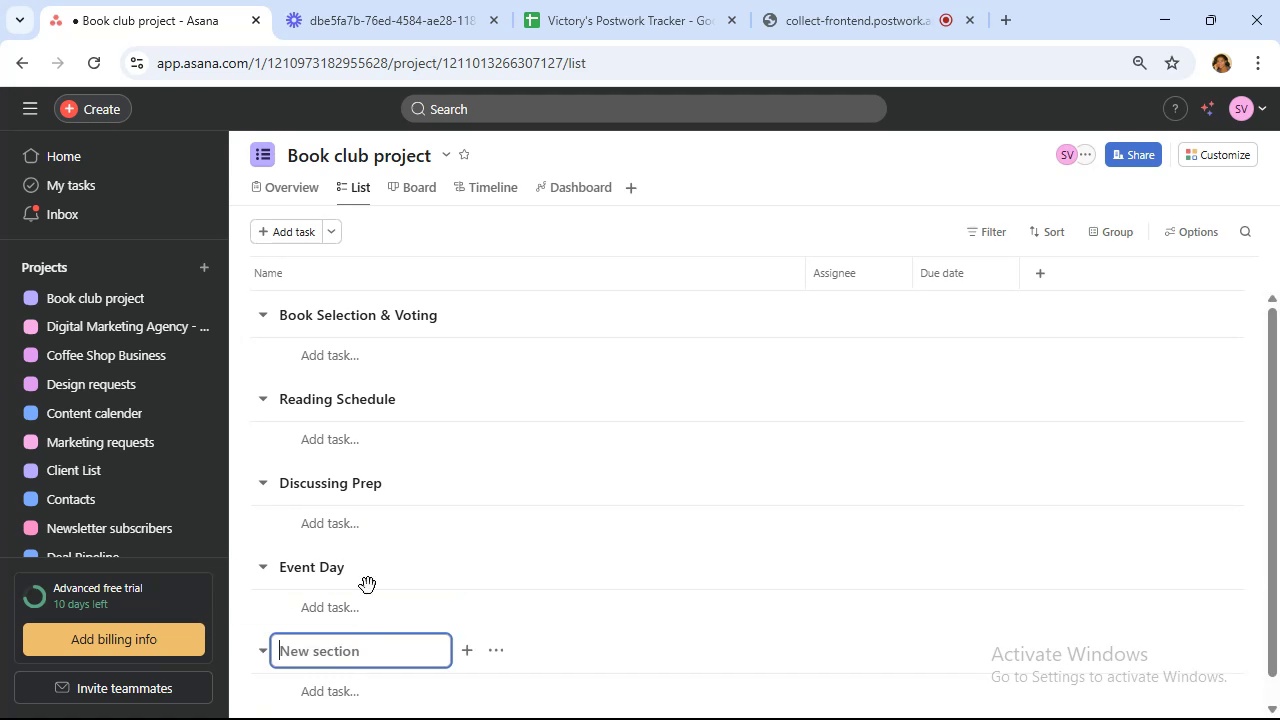 
scroll: coordinate [369, 581], scroll_direction: down, amount: 2.0
 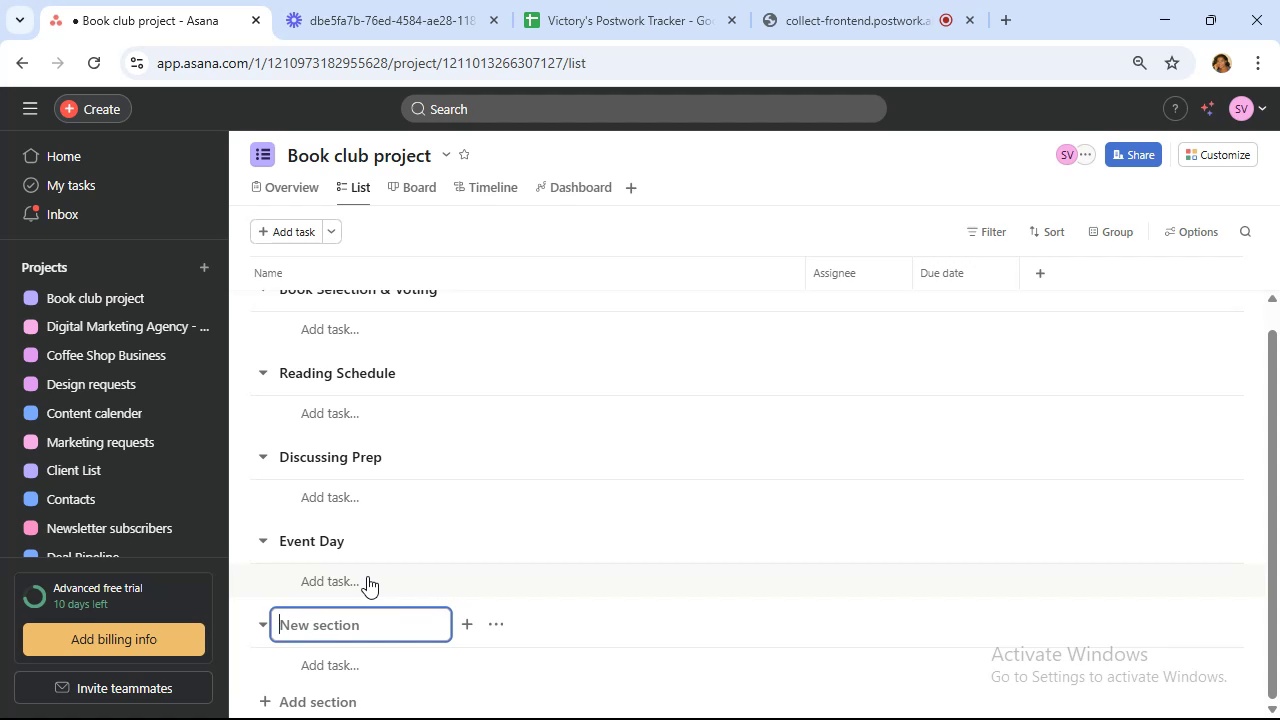 
wait(17.16)
 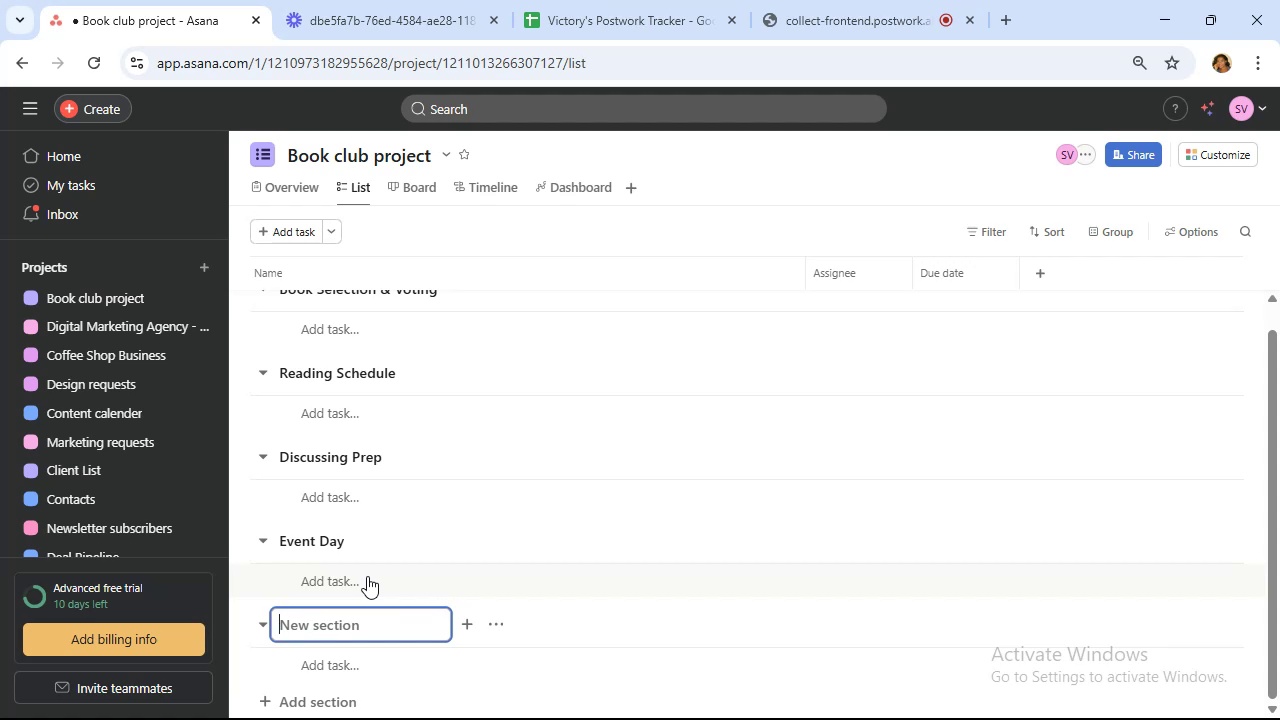 
type(Wrap )
 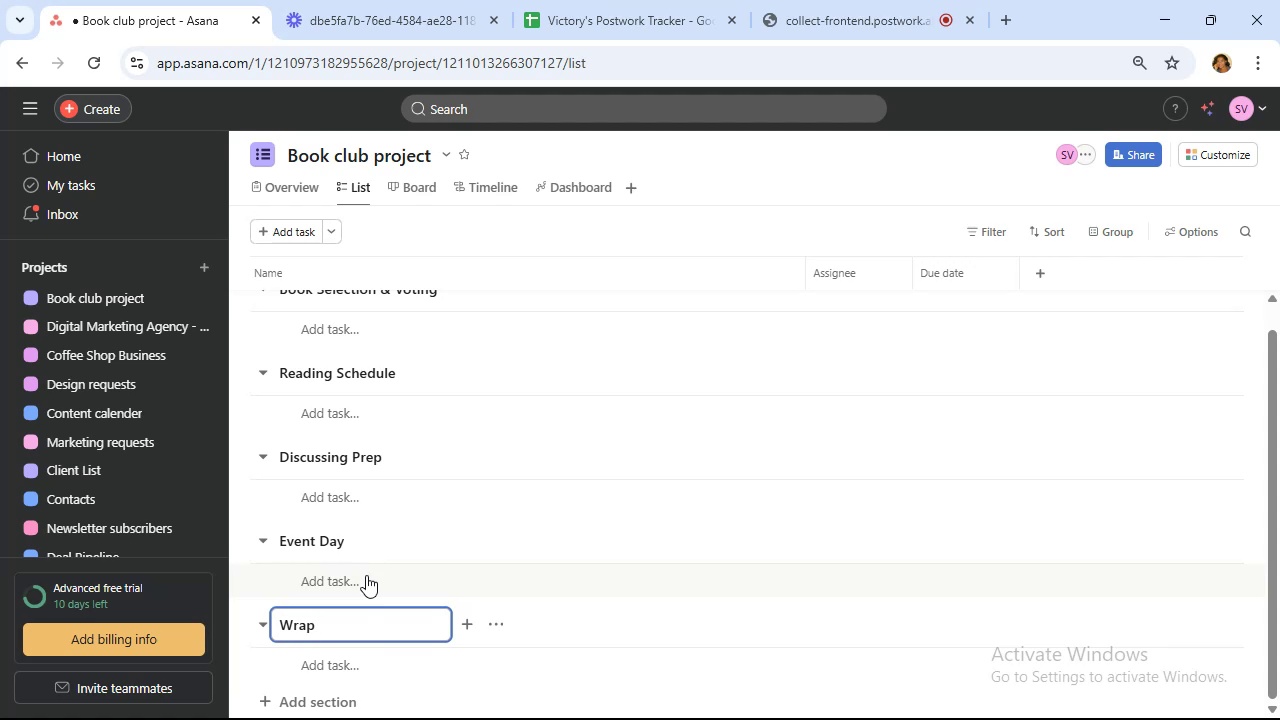 
type(Up & Next Steps)
 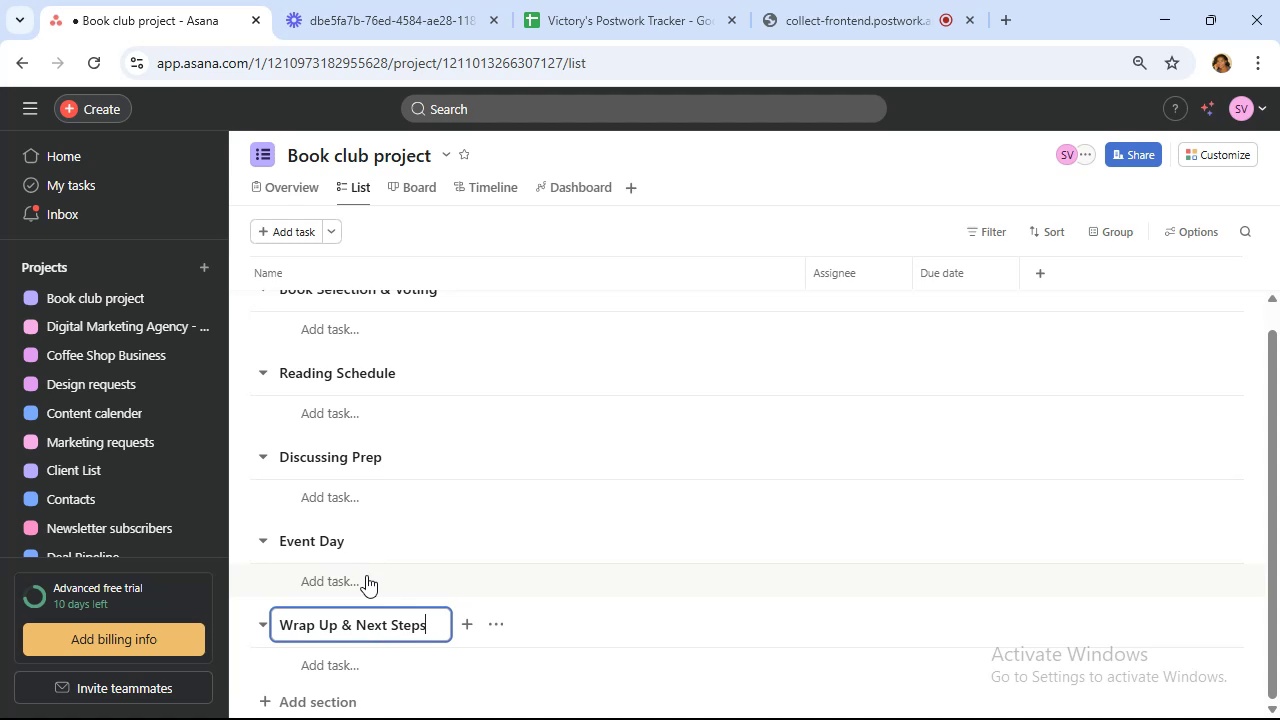 
scroll: coordinate [423, 517], scroll_direction: down, amount: 2.0
 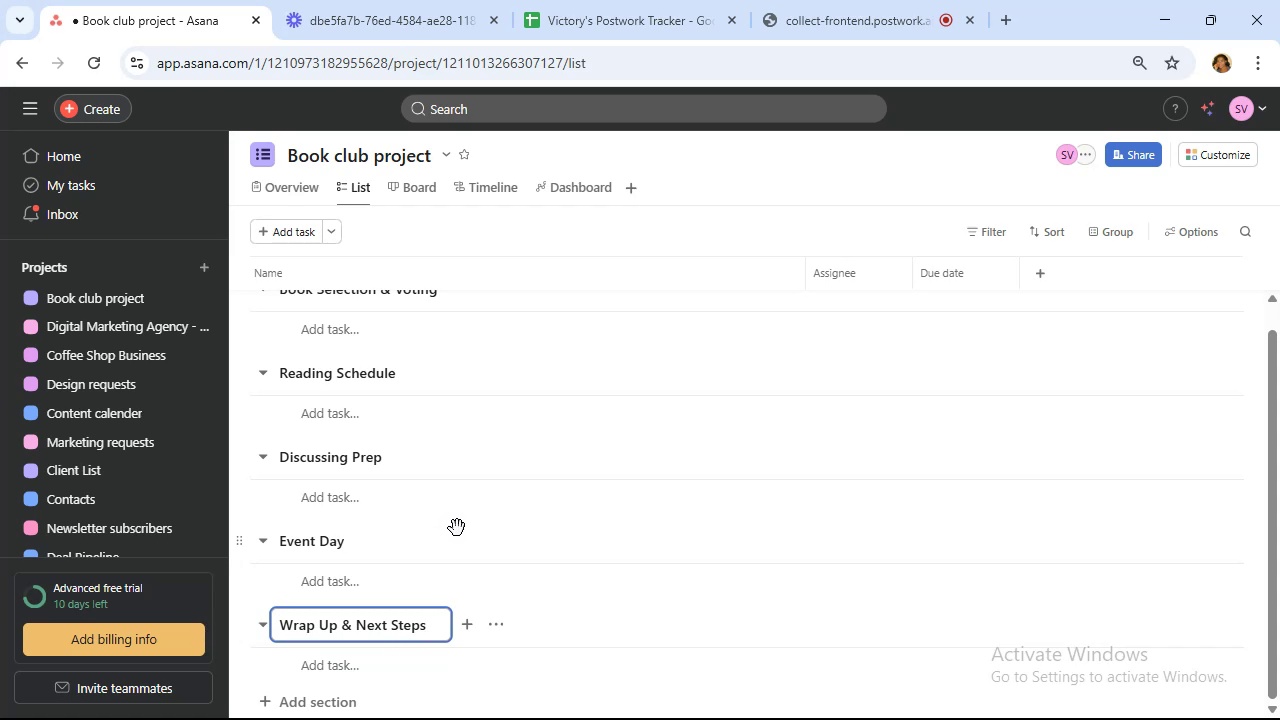 
wait(19.87)
 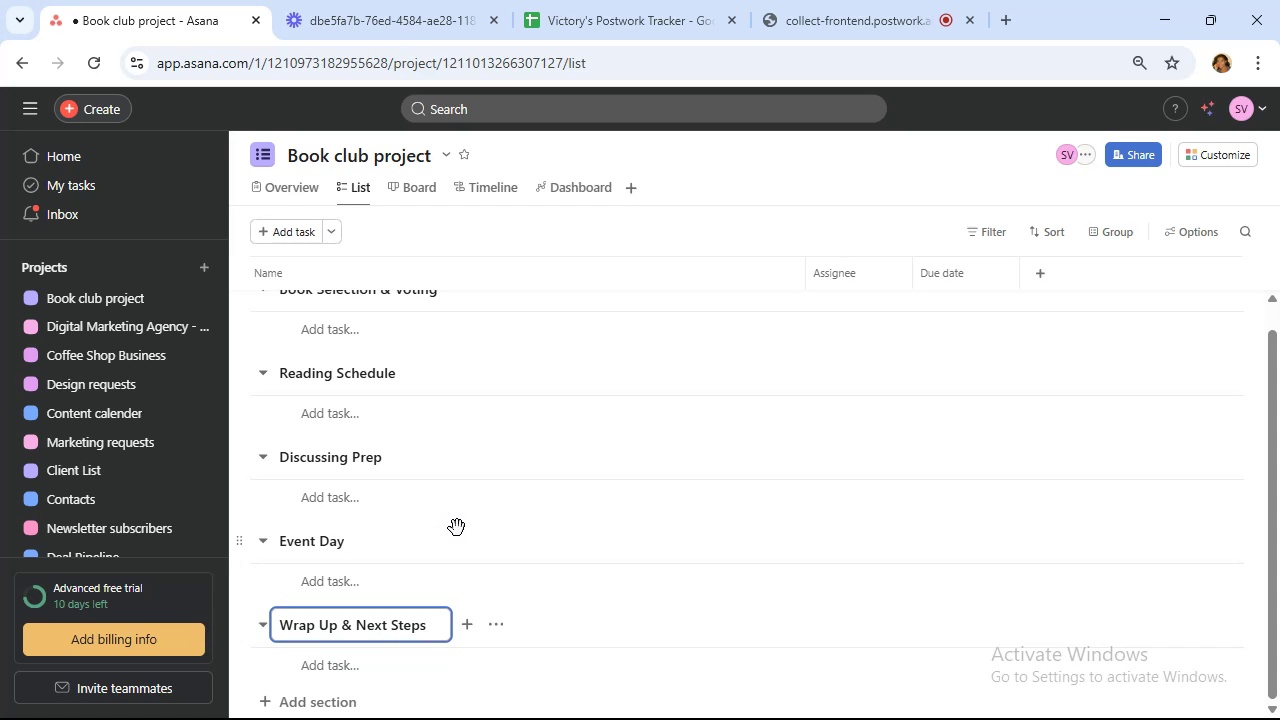 
scroll: coordinate [472, 513], scroll_direction: down, amount: 3.0
 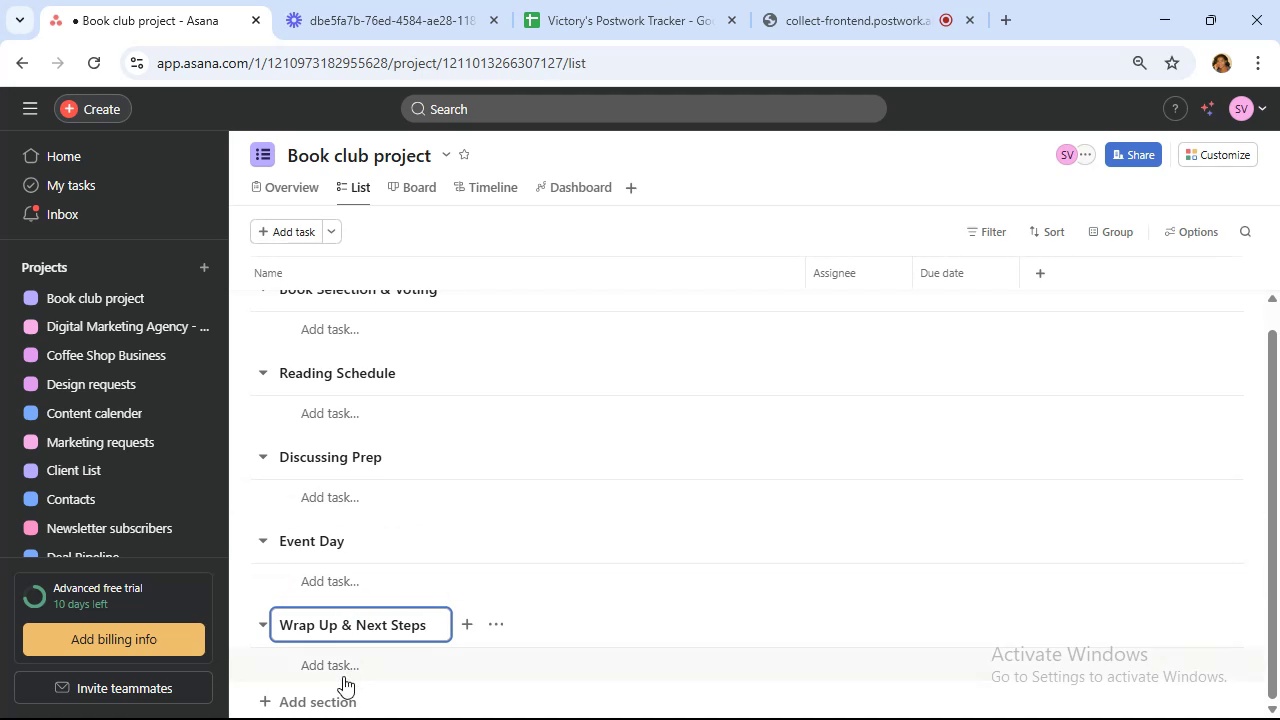 
left_click([346, 691])
 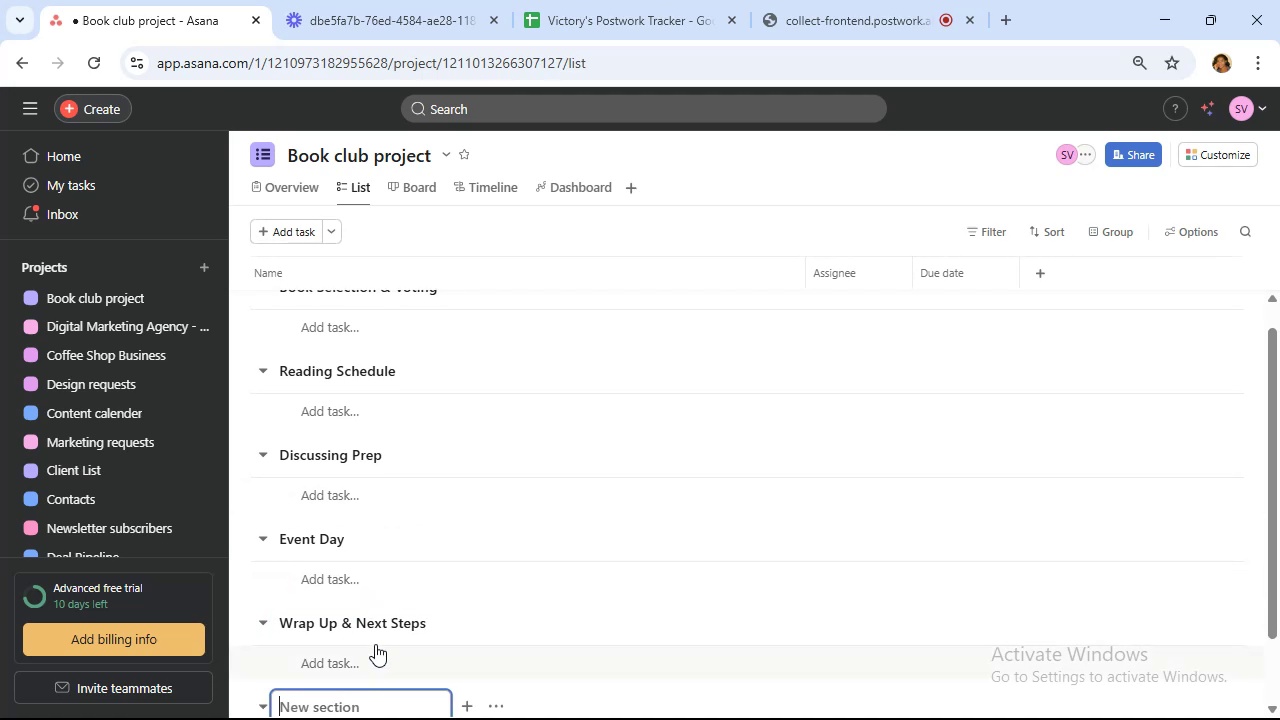 
scroll: coordinate [384, 622], scroll_direction: down, amount: 5.0
 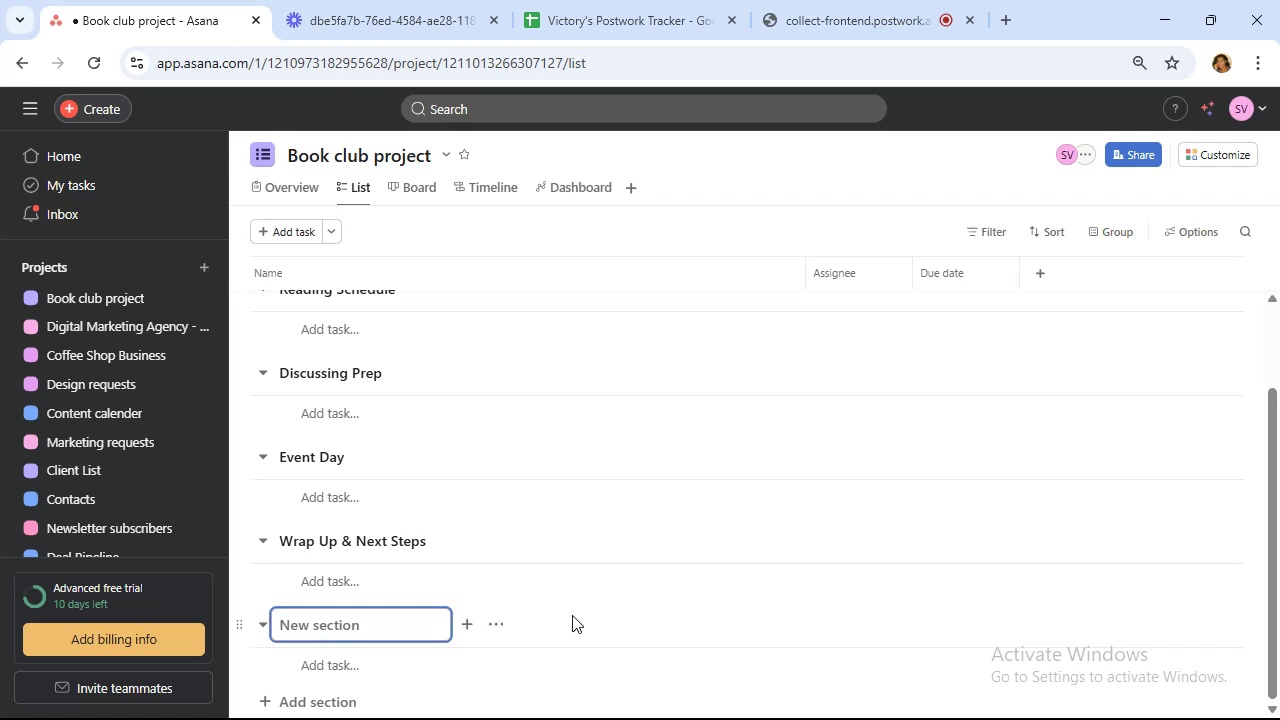 
wait(19.82)
 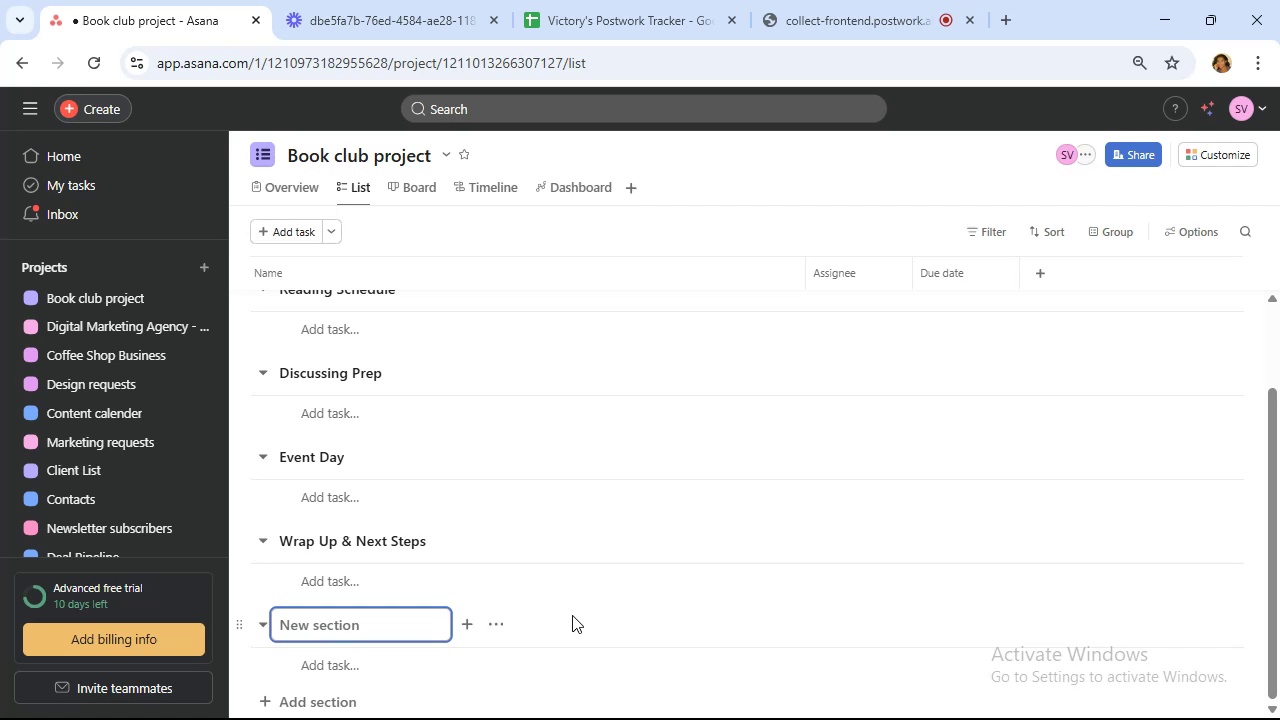 
scroll: coordinate [621, 489], scroll_direction: none, amount: 0.0
 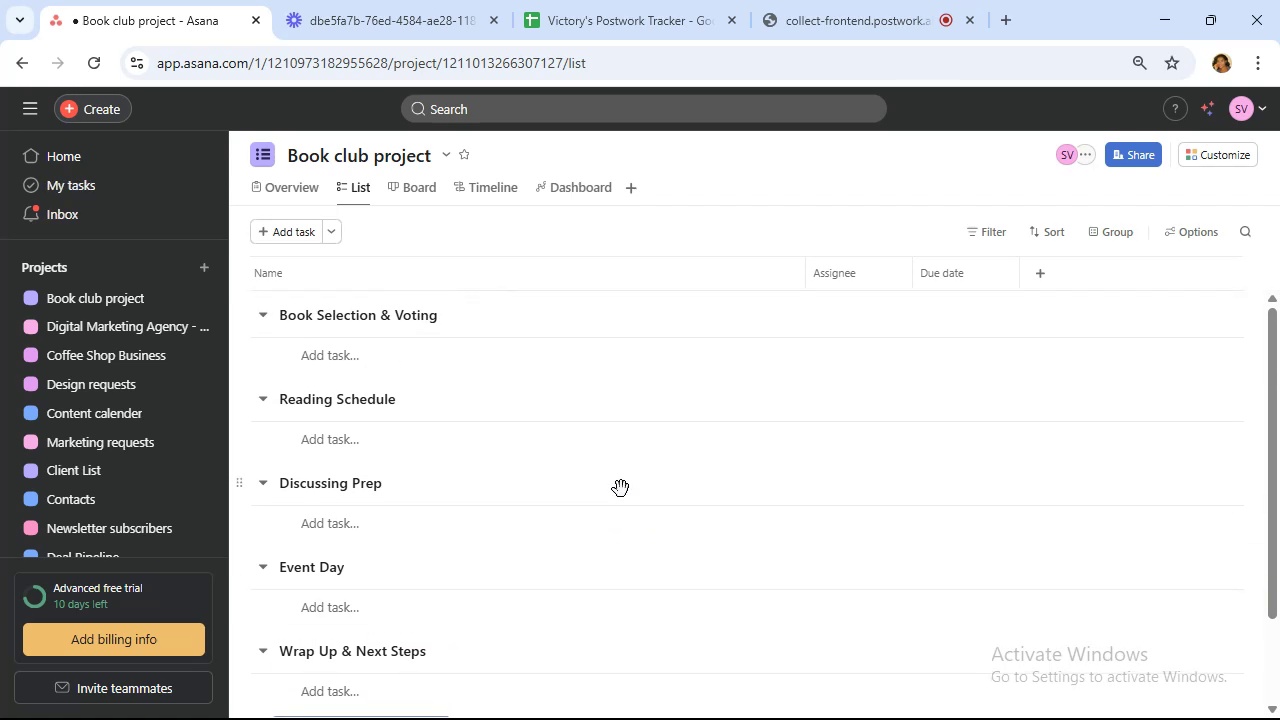 
scroll: coordinate [621, 489], scroll_direction: down, amount: 2.0
 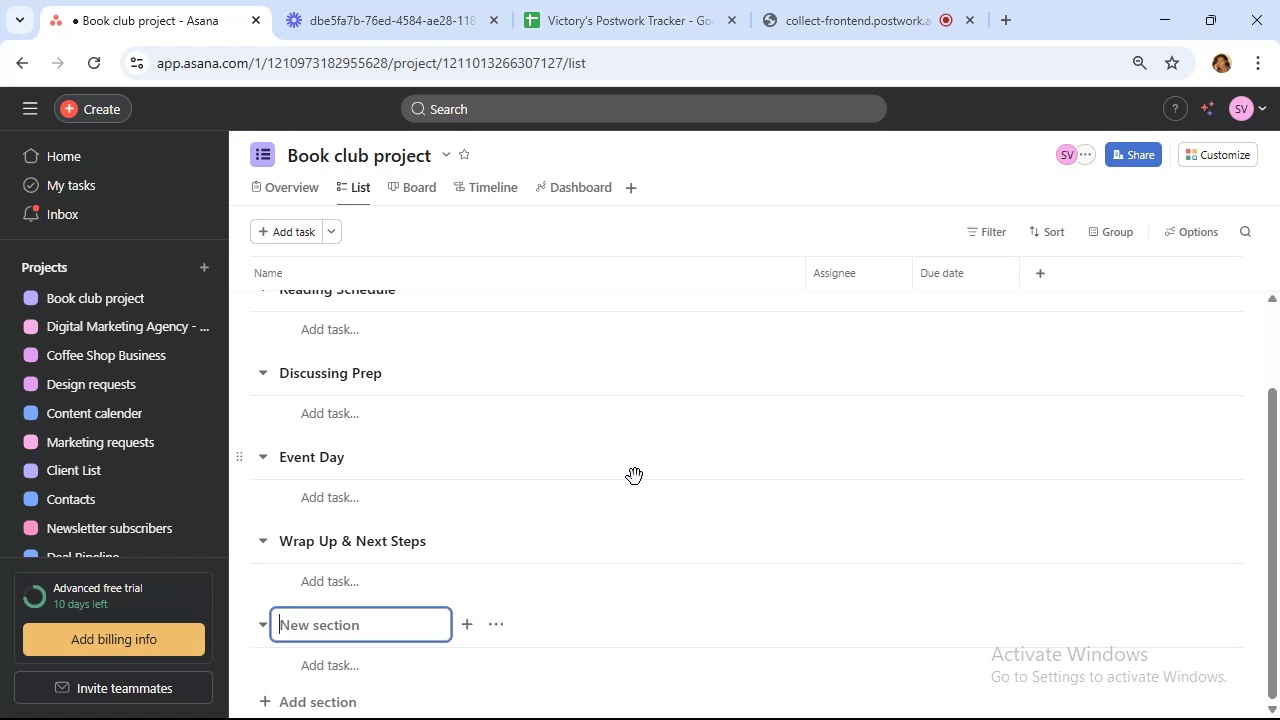 
wait(7.46)
 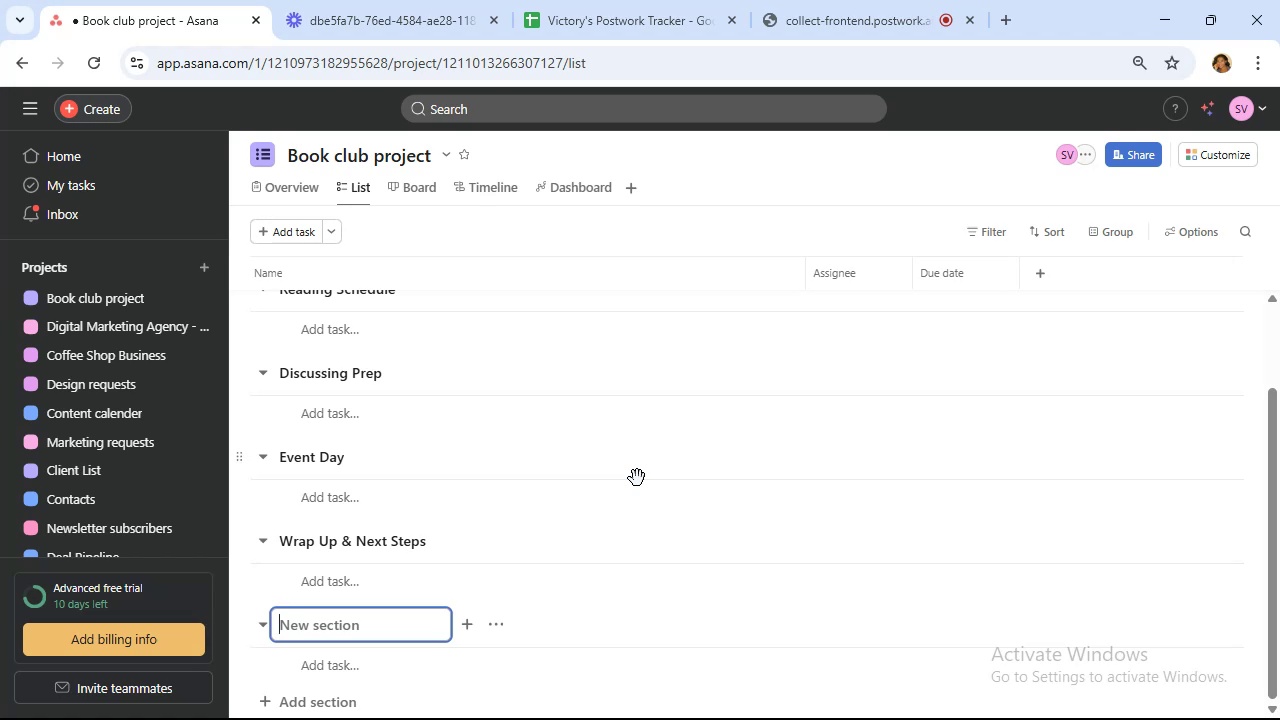 
scroll: coordinate [513, 411], scroll_direction: down, amount: 2.0
 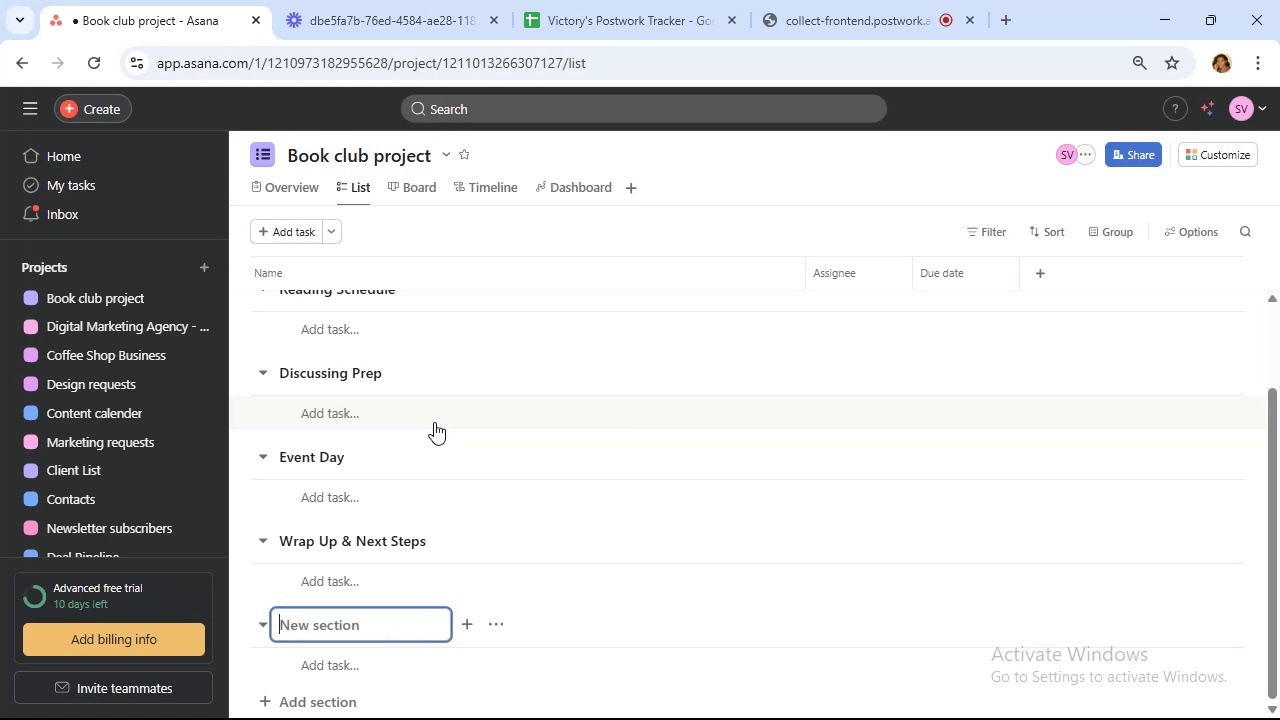 
wait(20.89)
 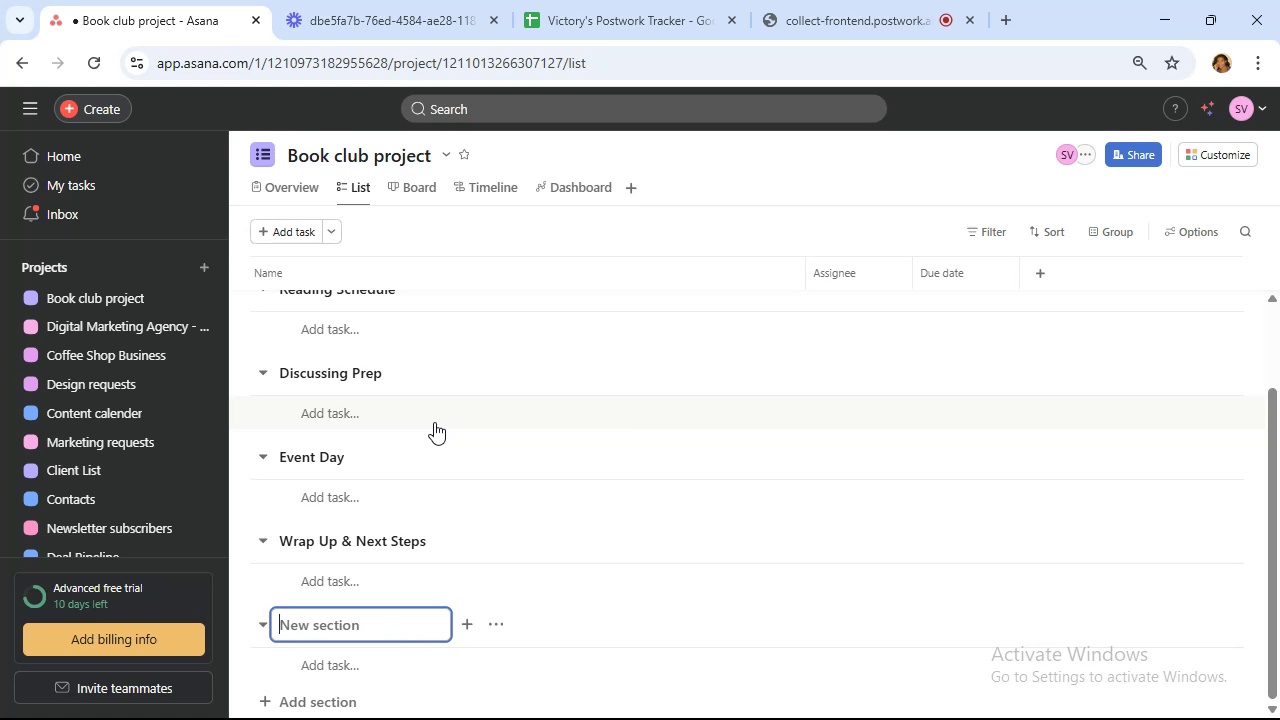 
scroll: coordinate [464, 448], scroll_direction: down, amount: 6.0
 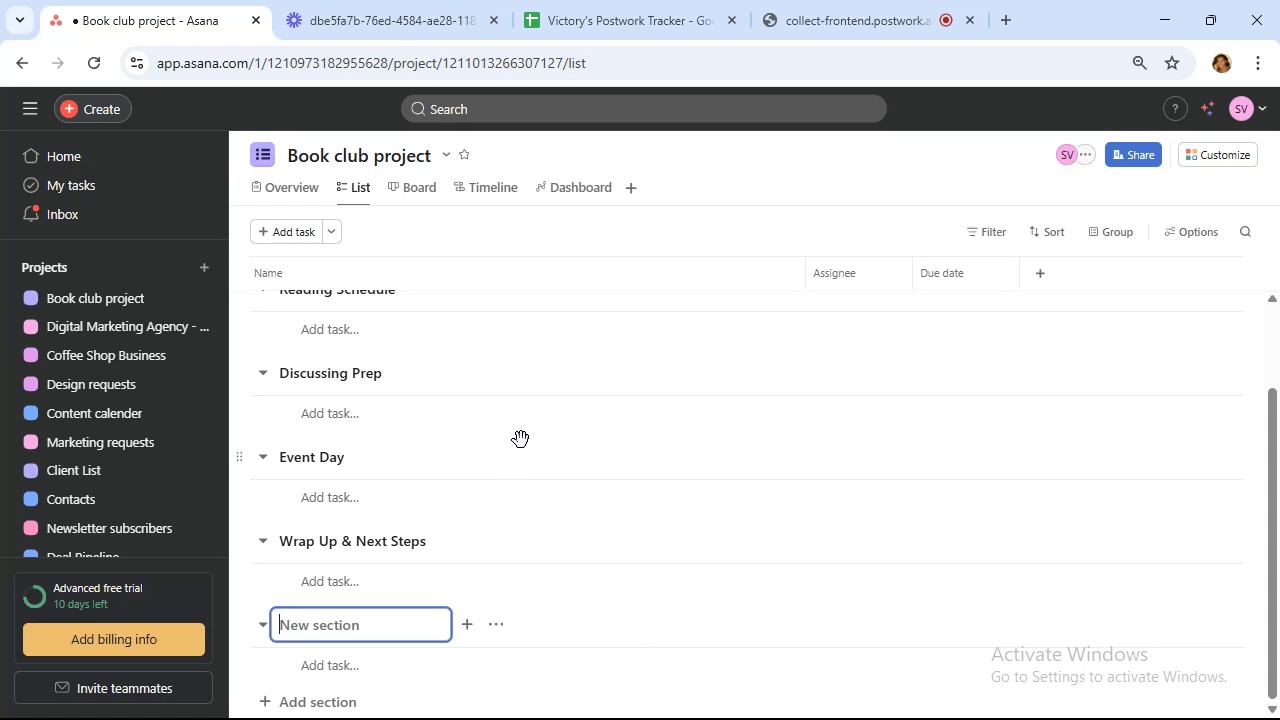 
wait(19.98)
 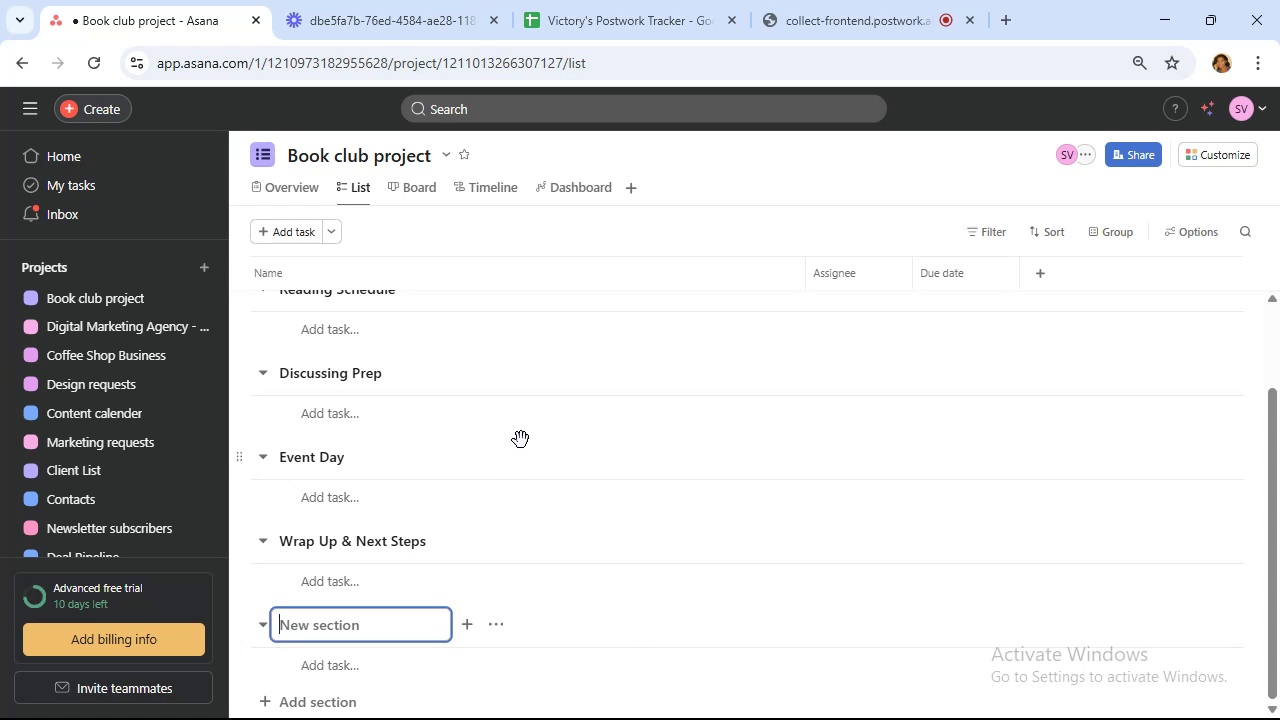 
scroll: coordinate [486, 481], scroll_direction: up, amount: 7.0
 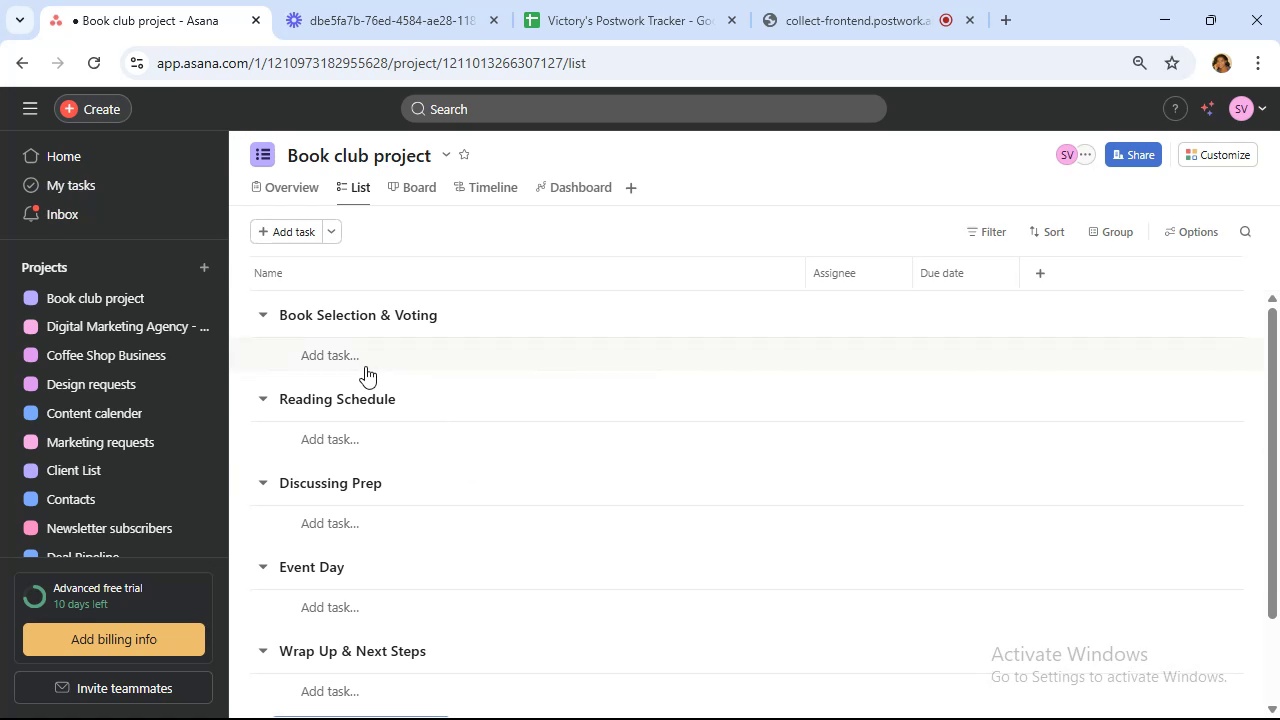 
left_click([365, 366])
 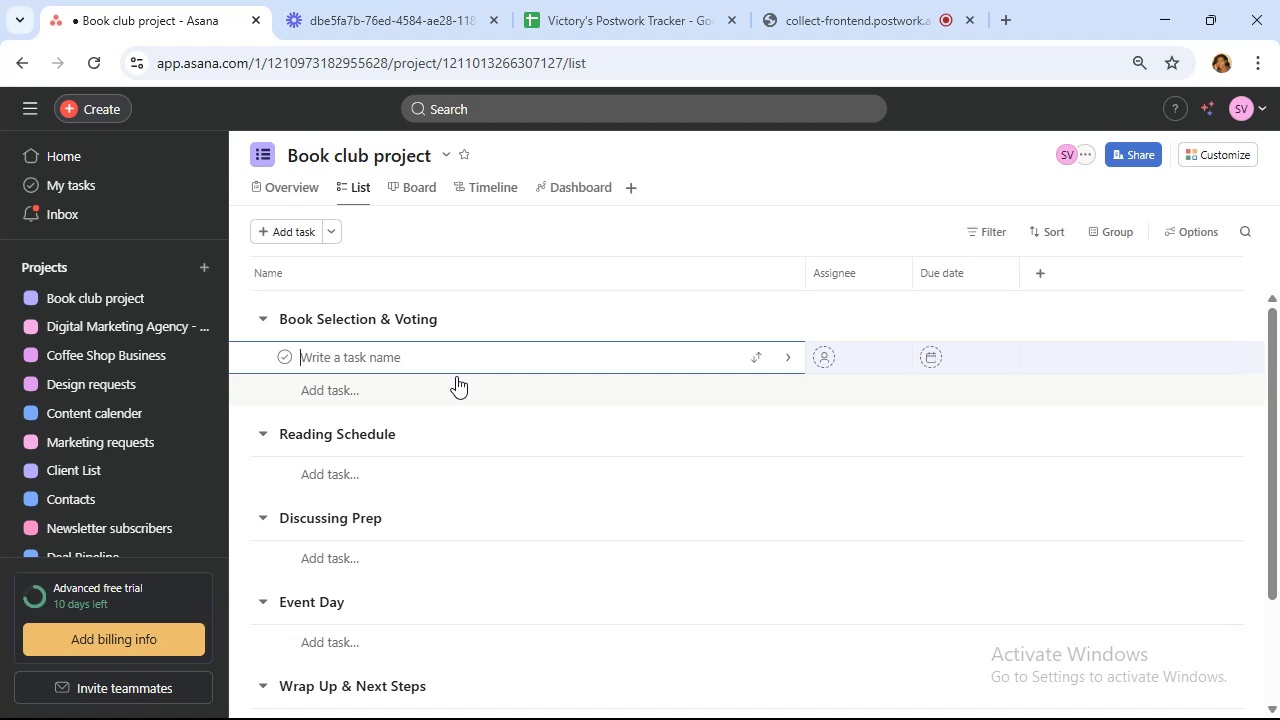 
wait(22.56)
 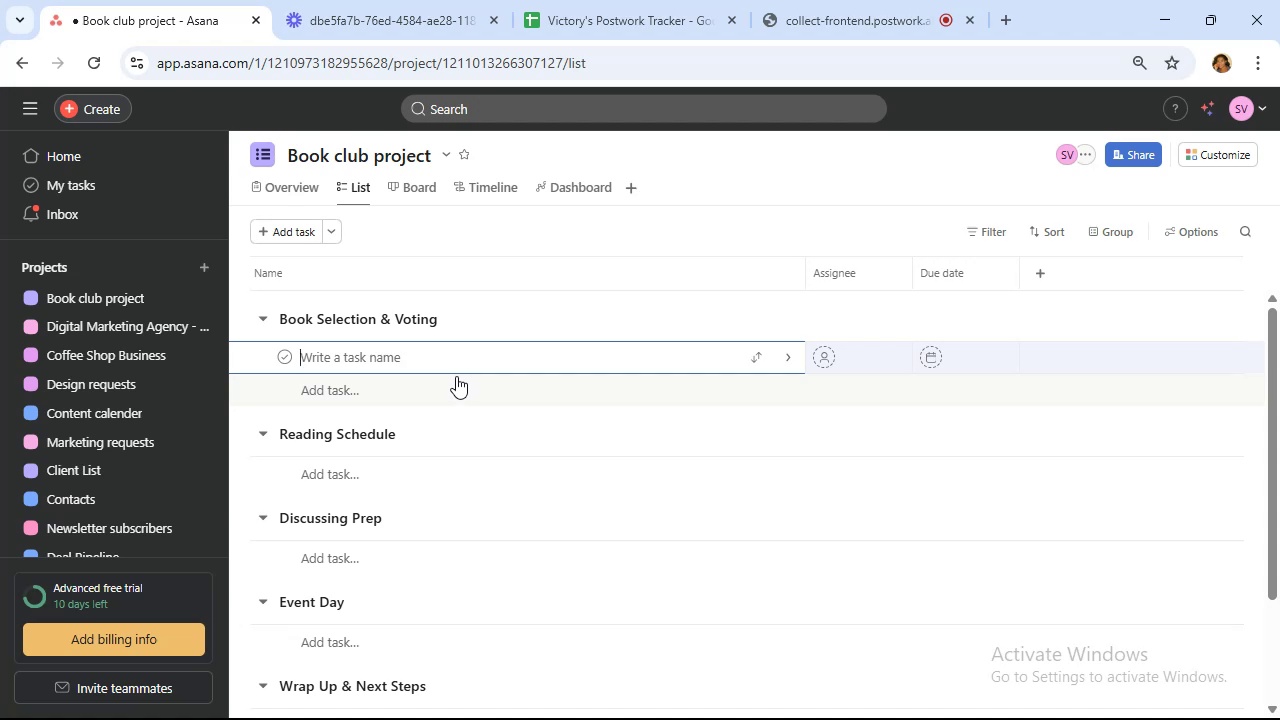 
type(Nominate titles)
 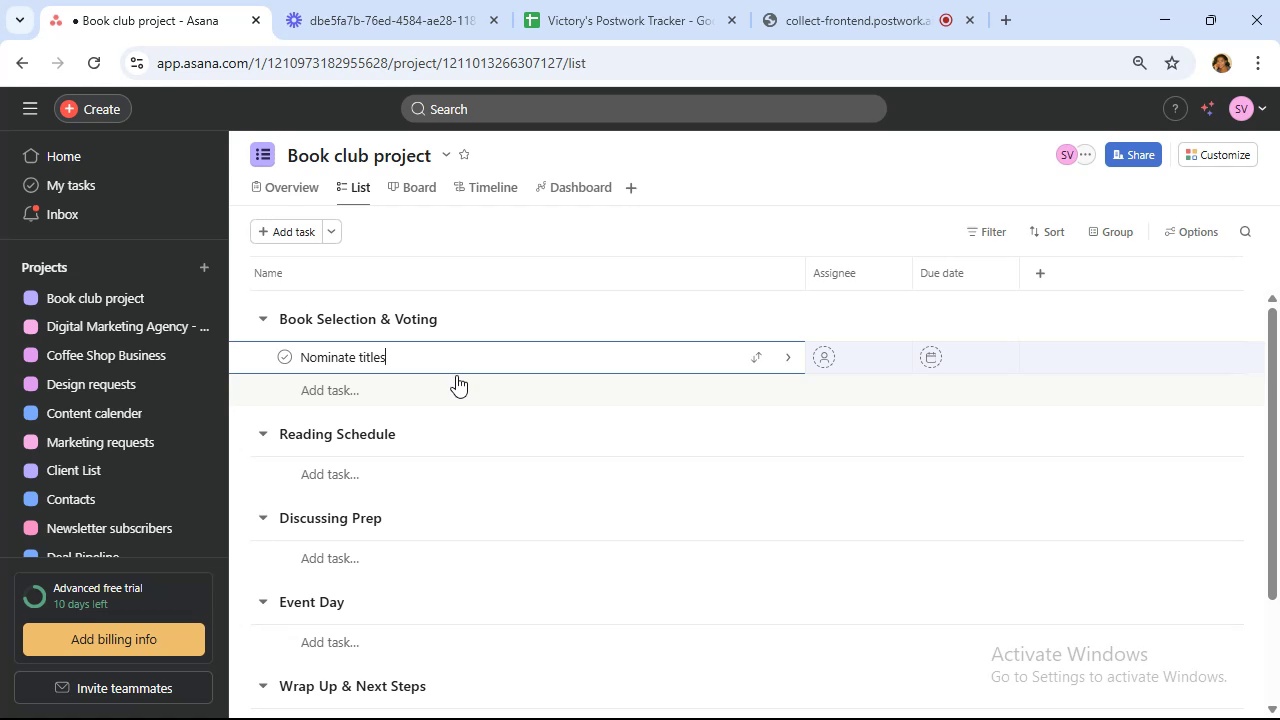 
wait(15.0)
 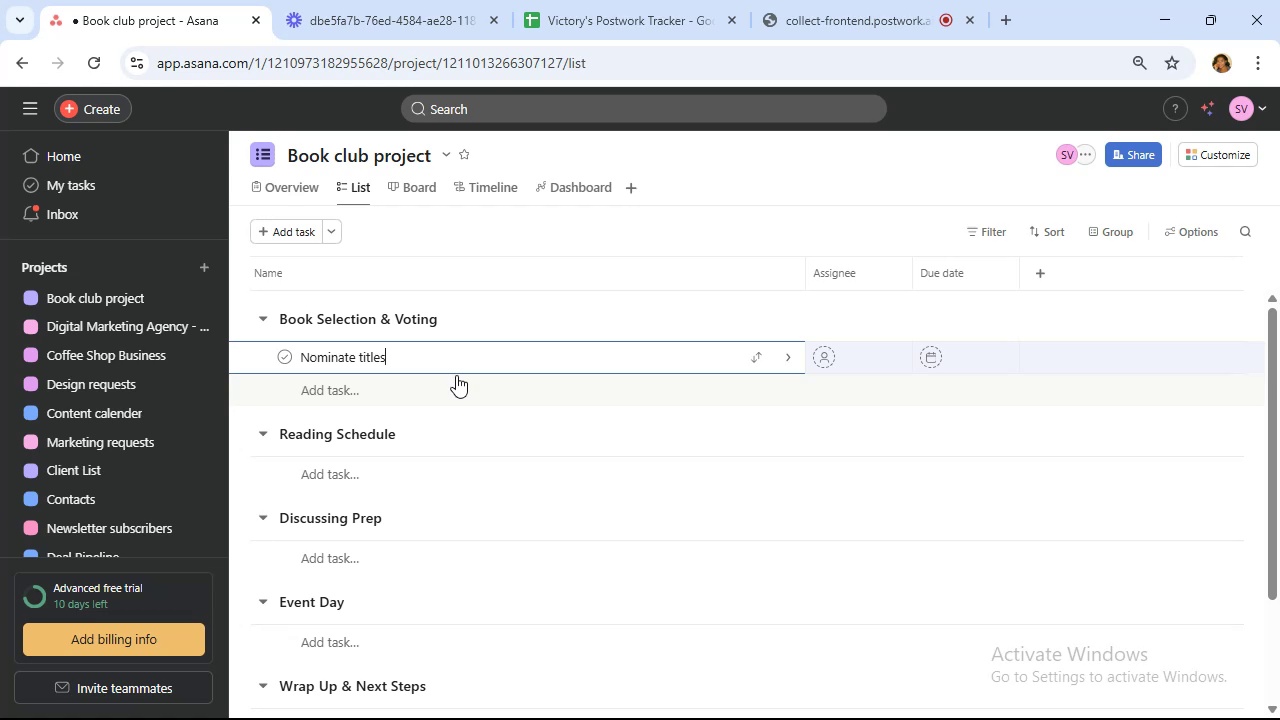 
left_click([484, 314])
 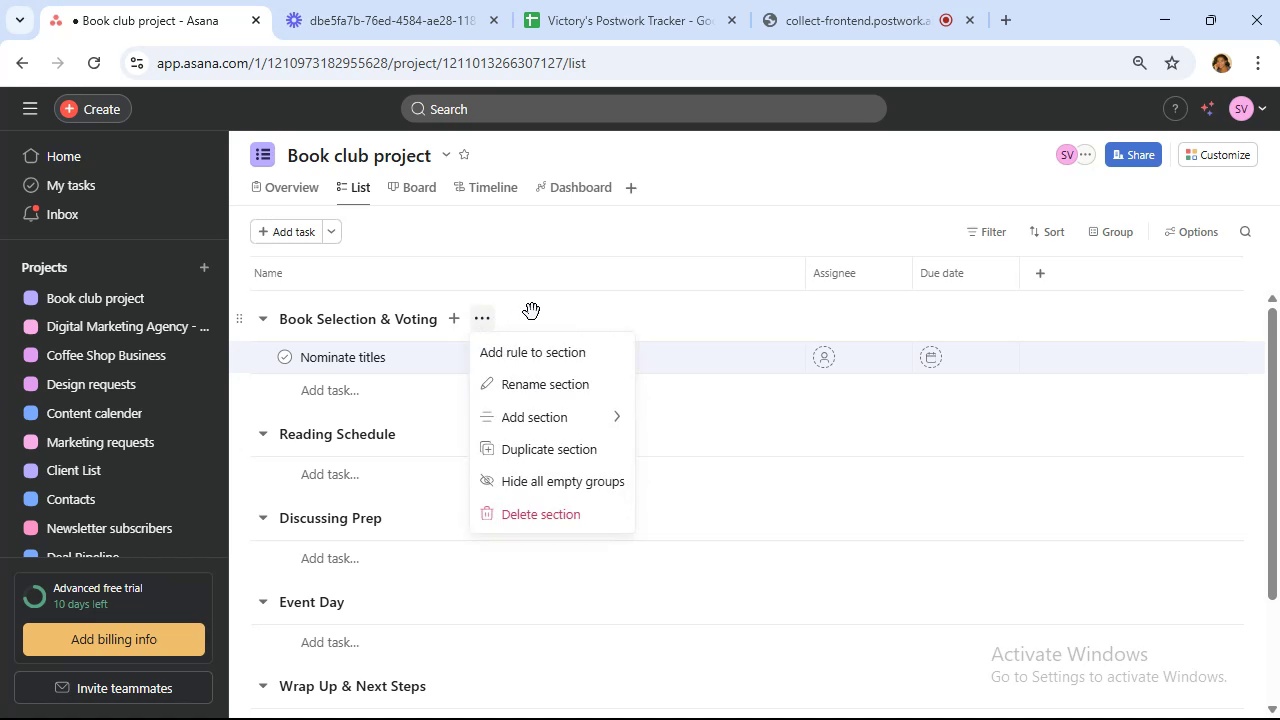 
wait(6.11)
 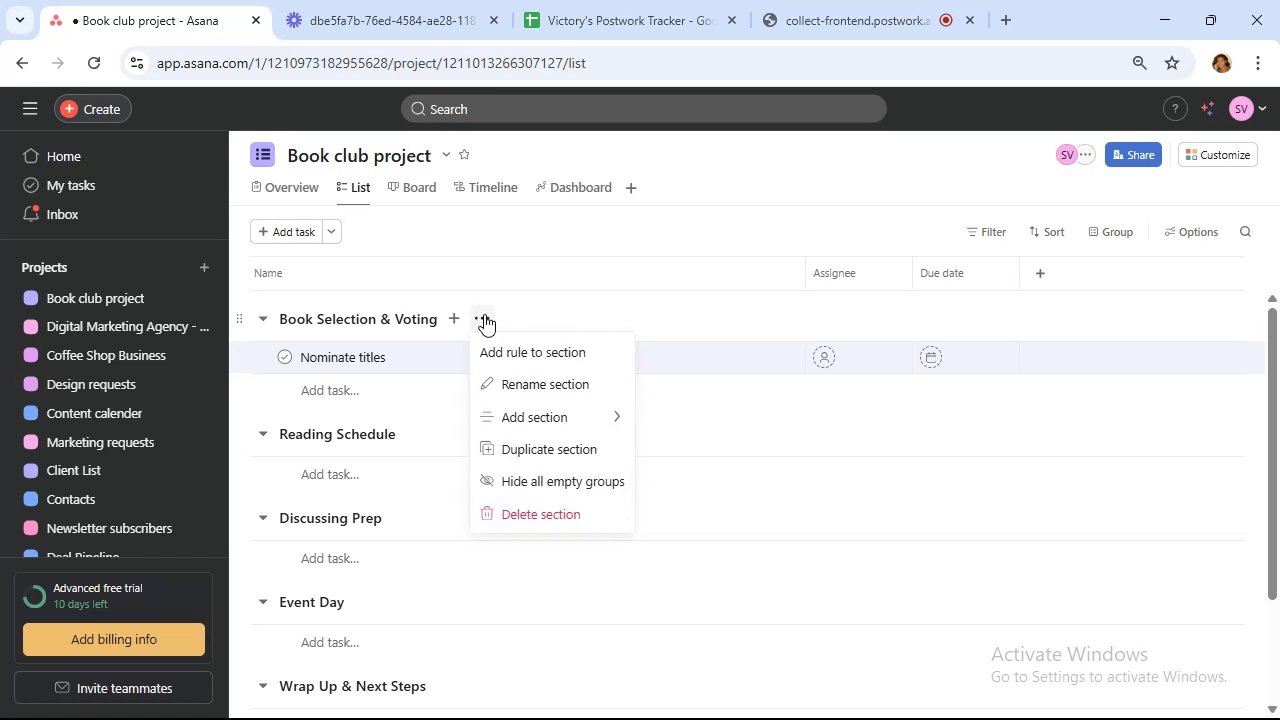 
left_click([557, 292])
 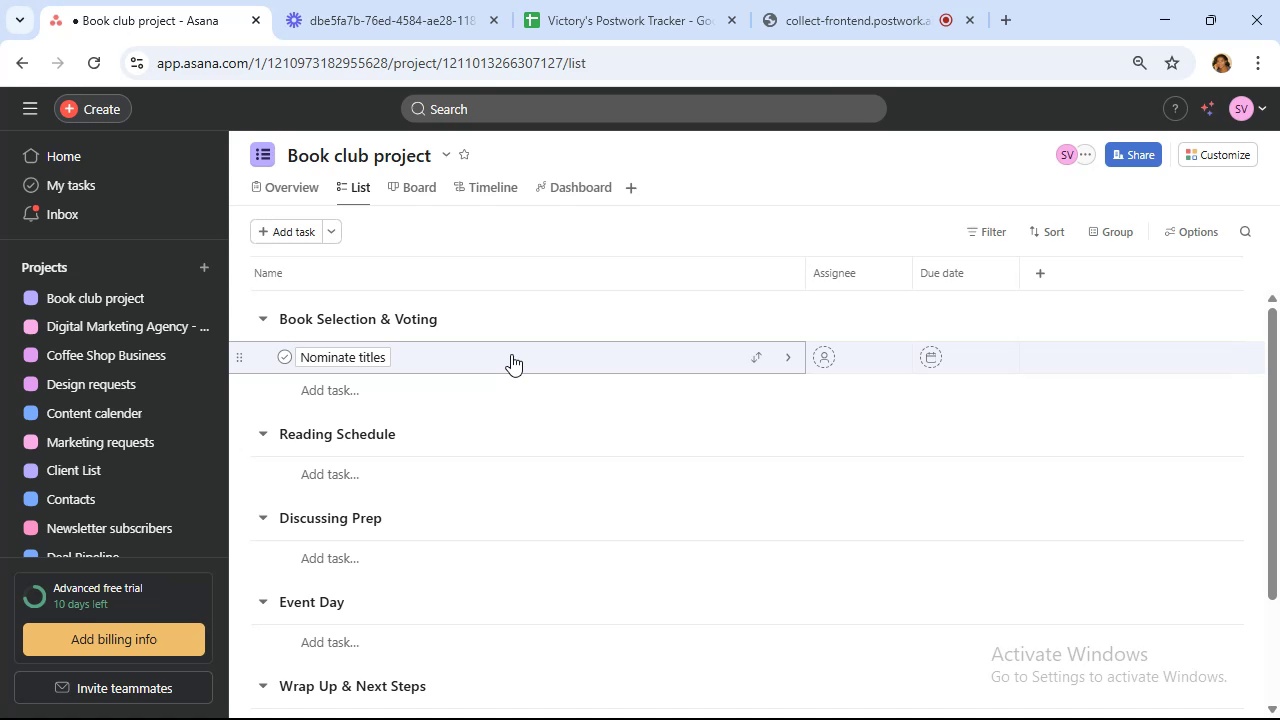 
wait(7.42)
 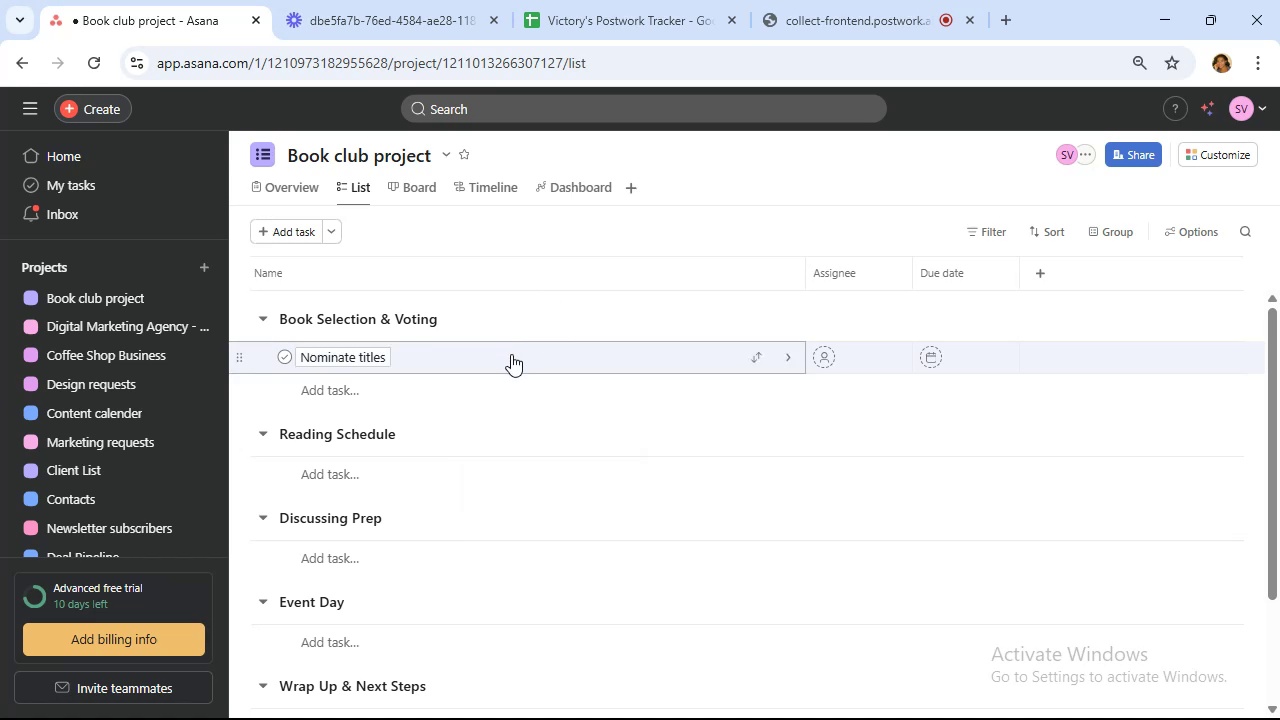 
left_click([511, 354])
 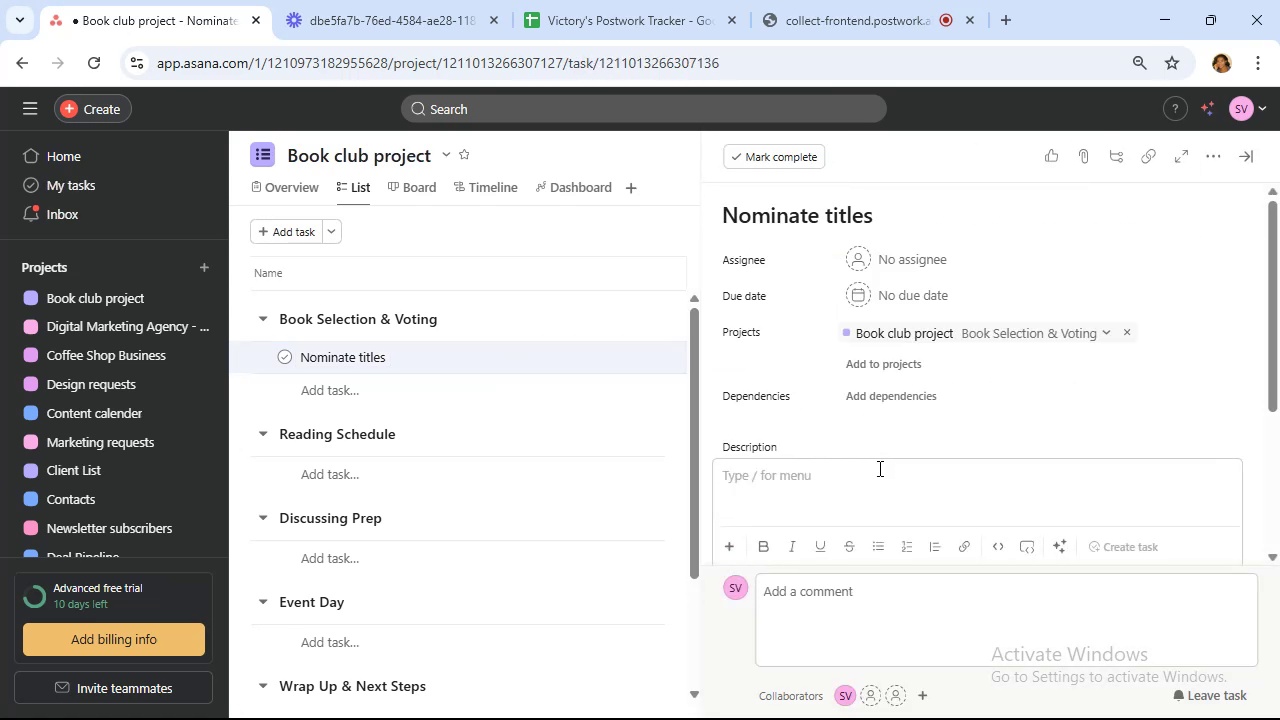 
type(Everyone )
 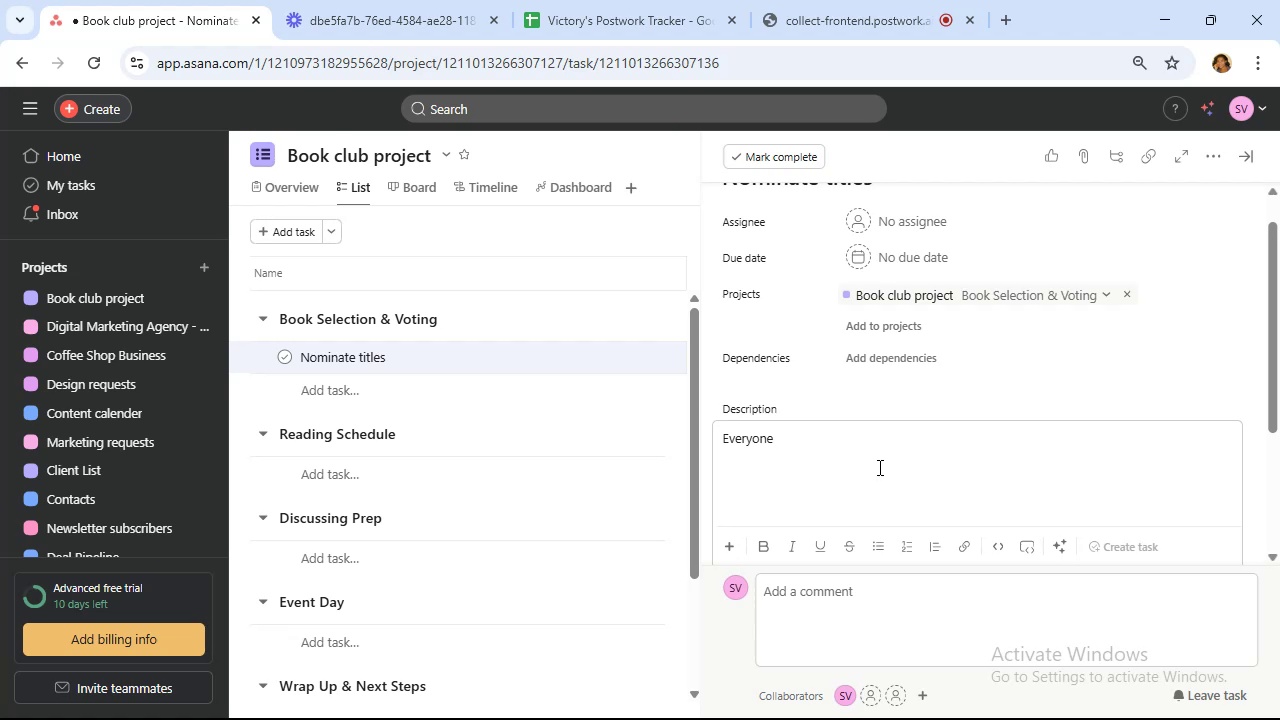 
wait(9.03)
 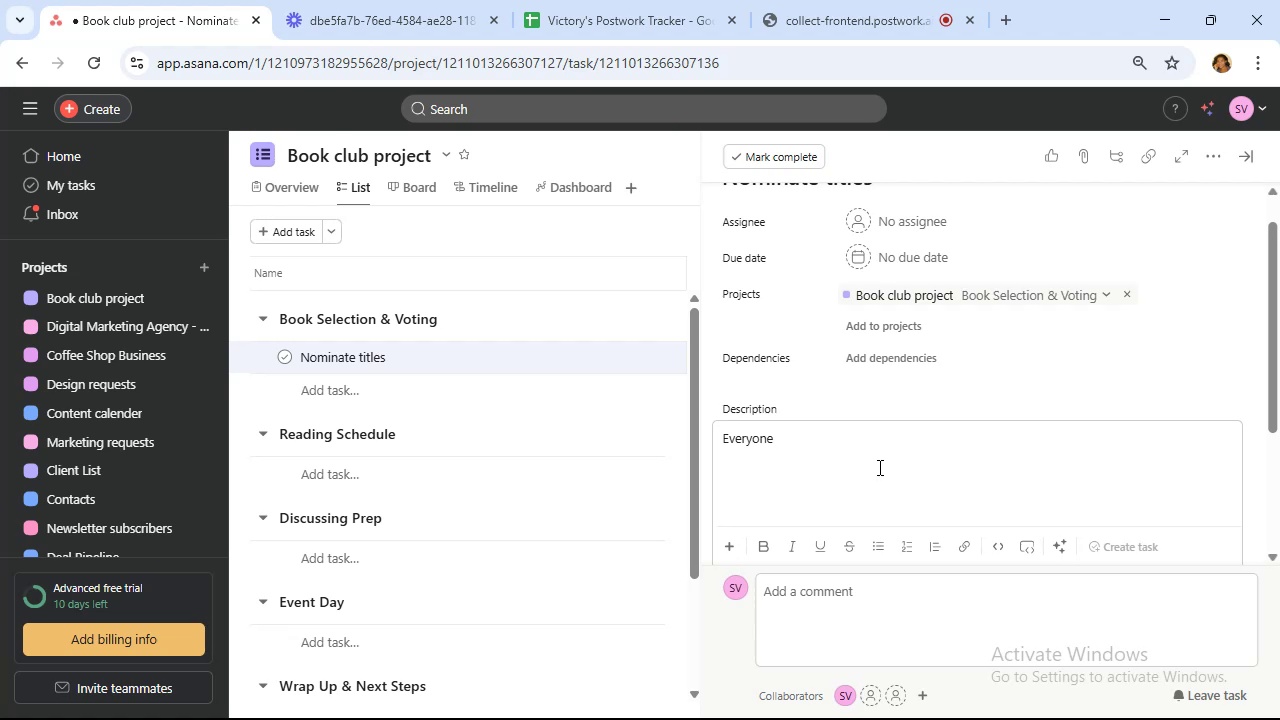 
type(adds one book)
 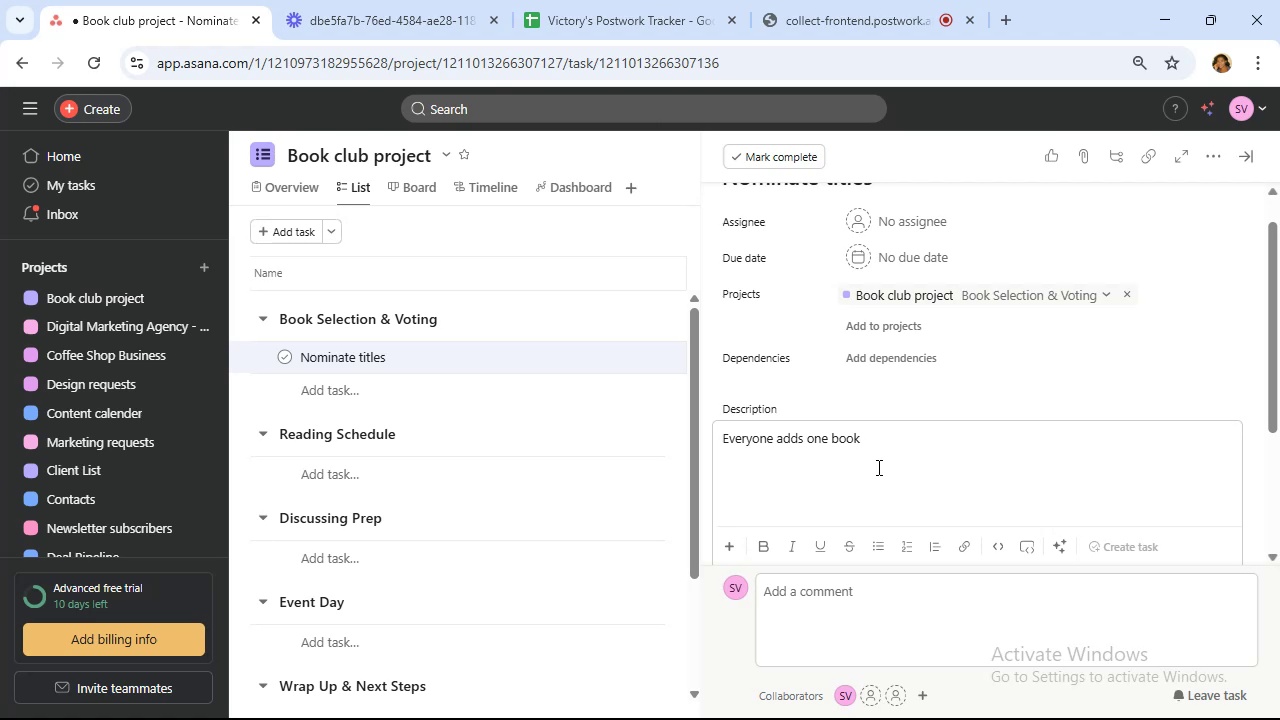 
wait(26.06)
 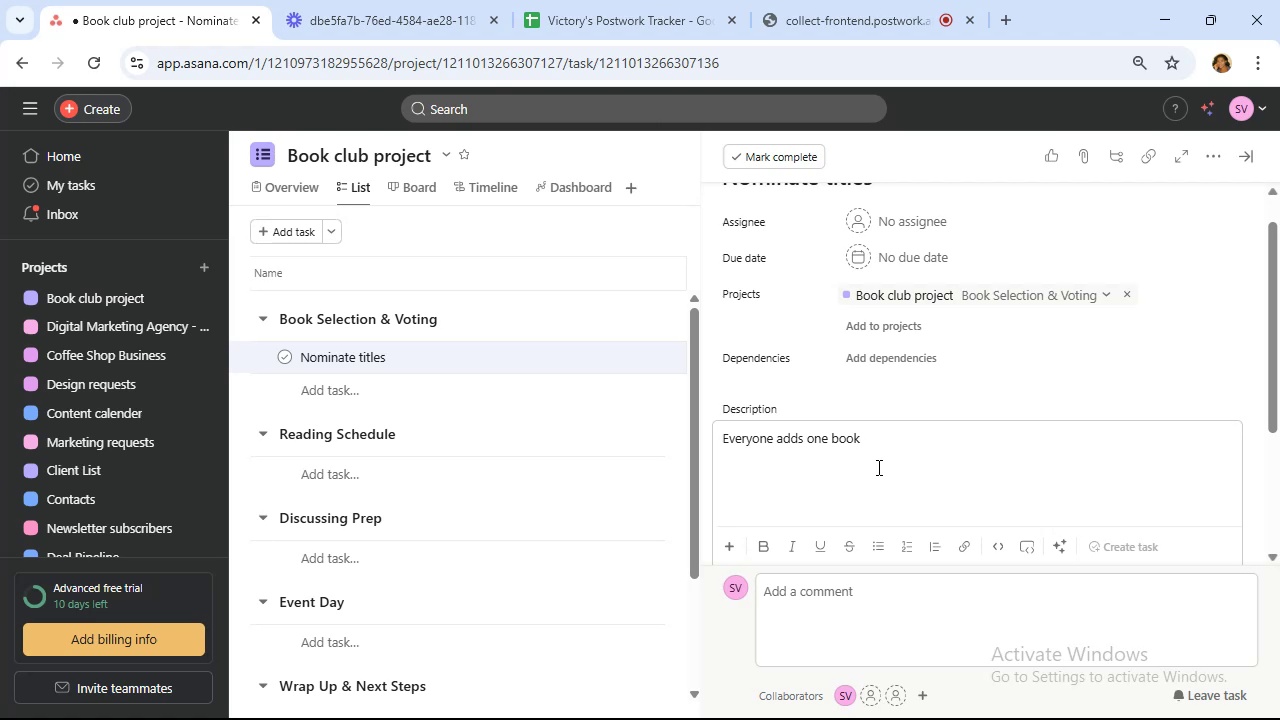 
type( idea)
 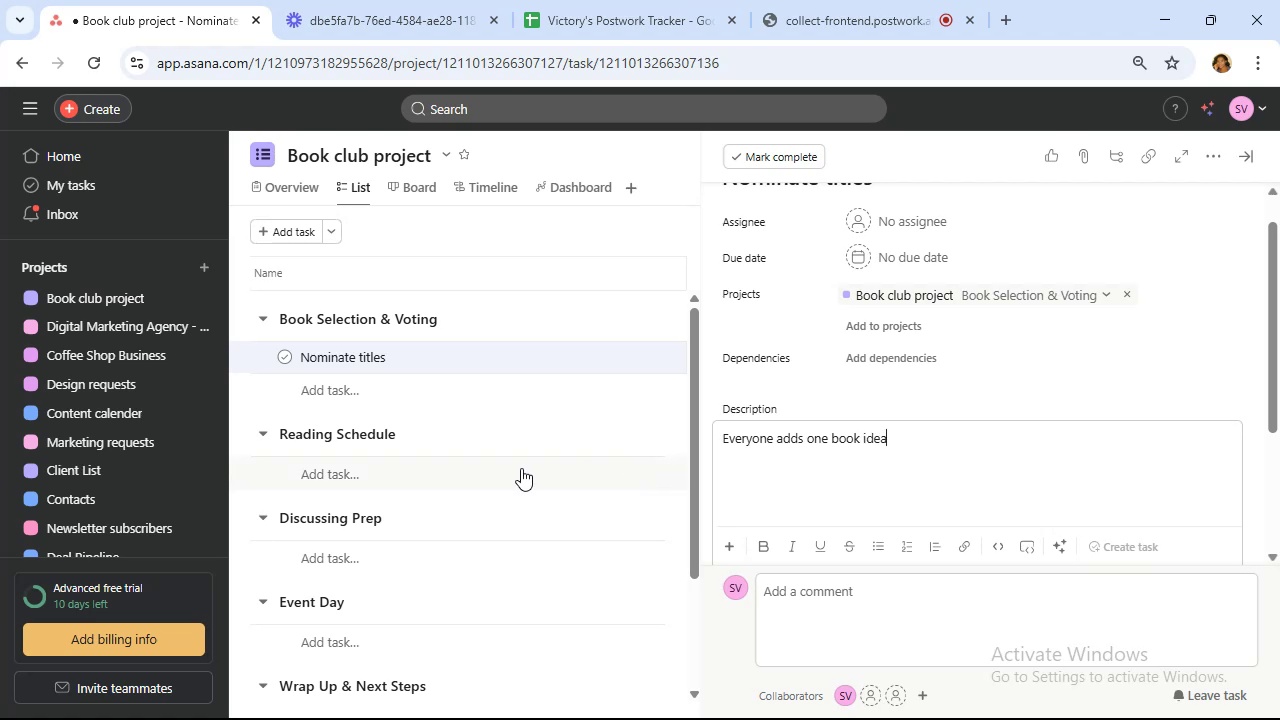 
left_click([329, 390])
 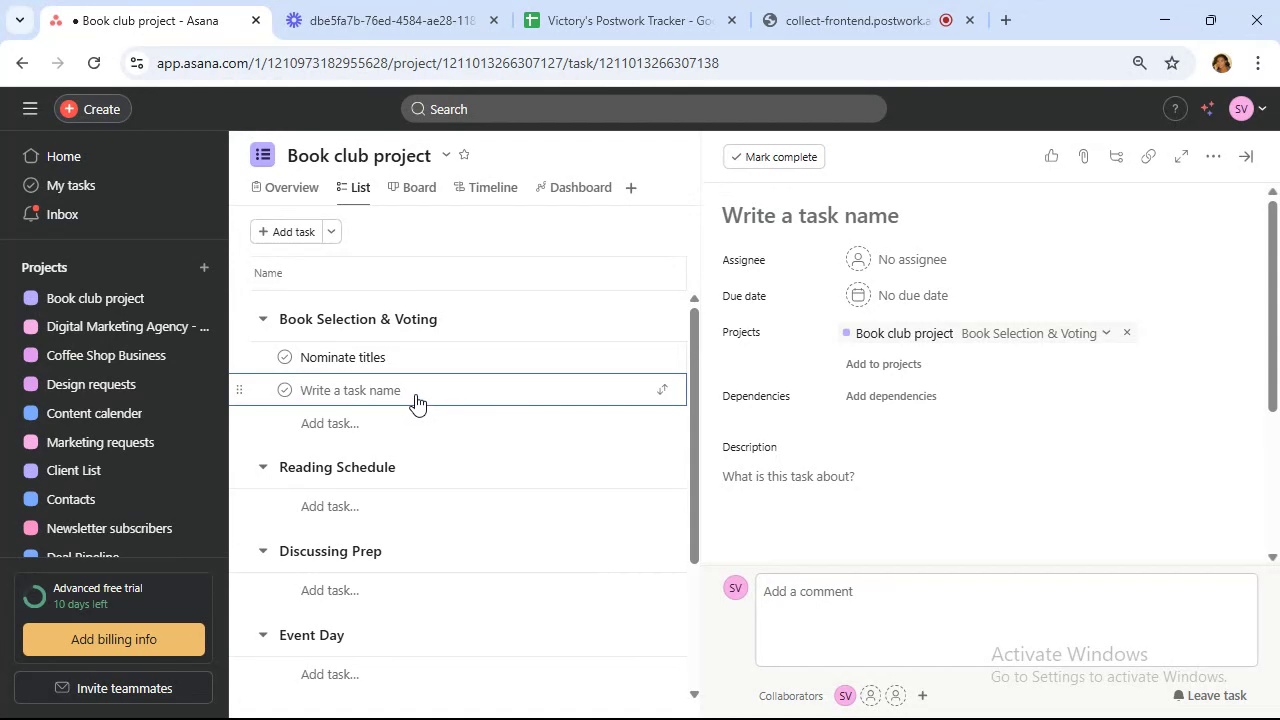 
wait(16.46)
 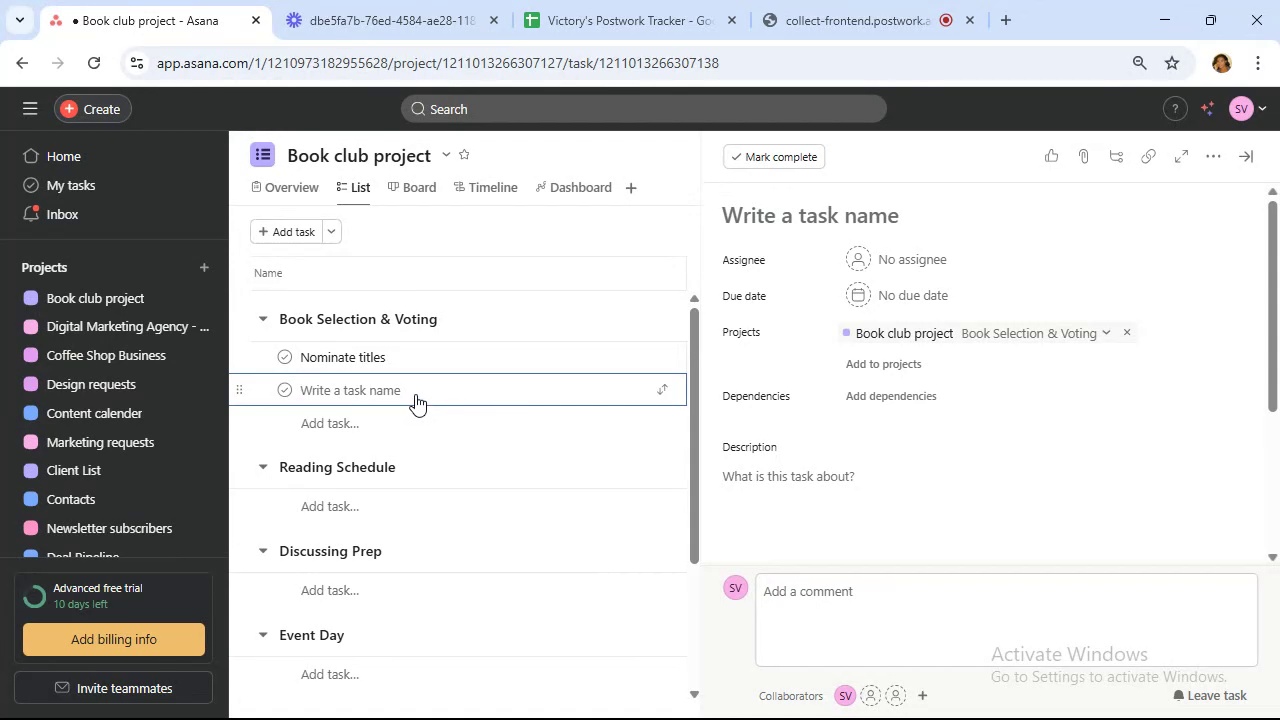 
type(SHOrtlist )
 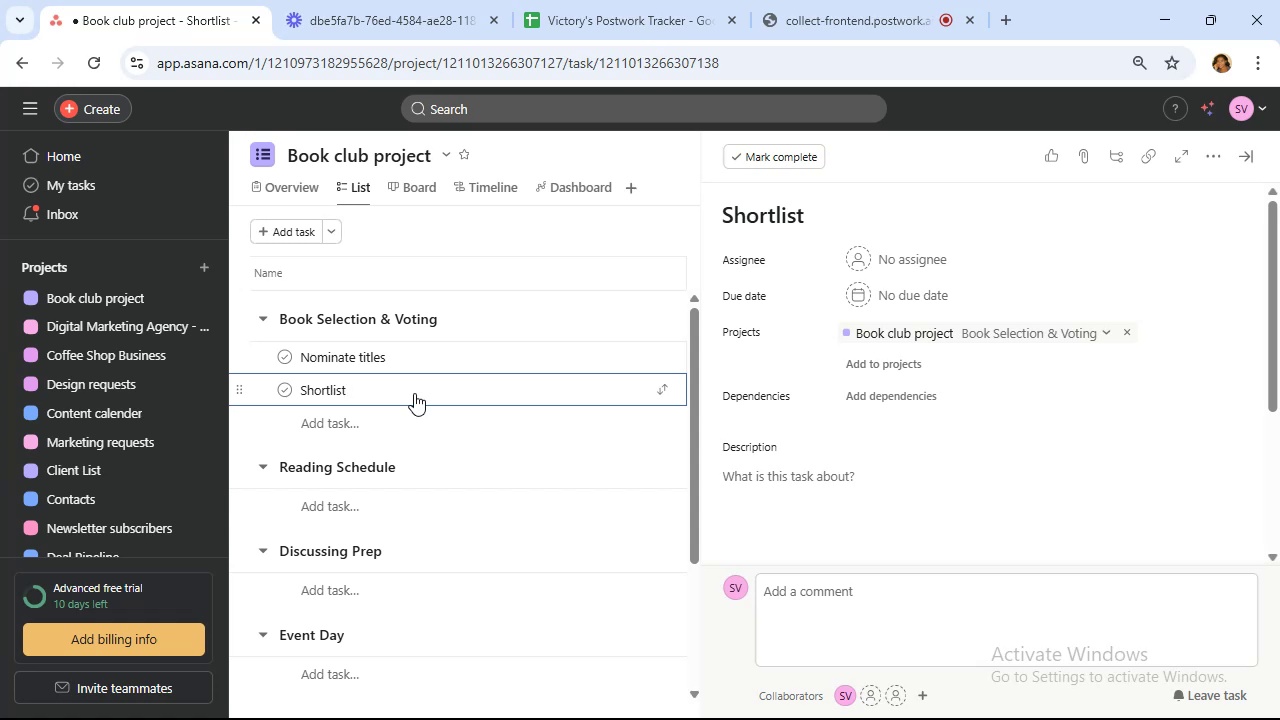 
wait(6.89)
 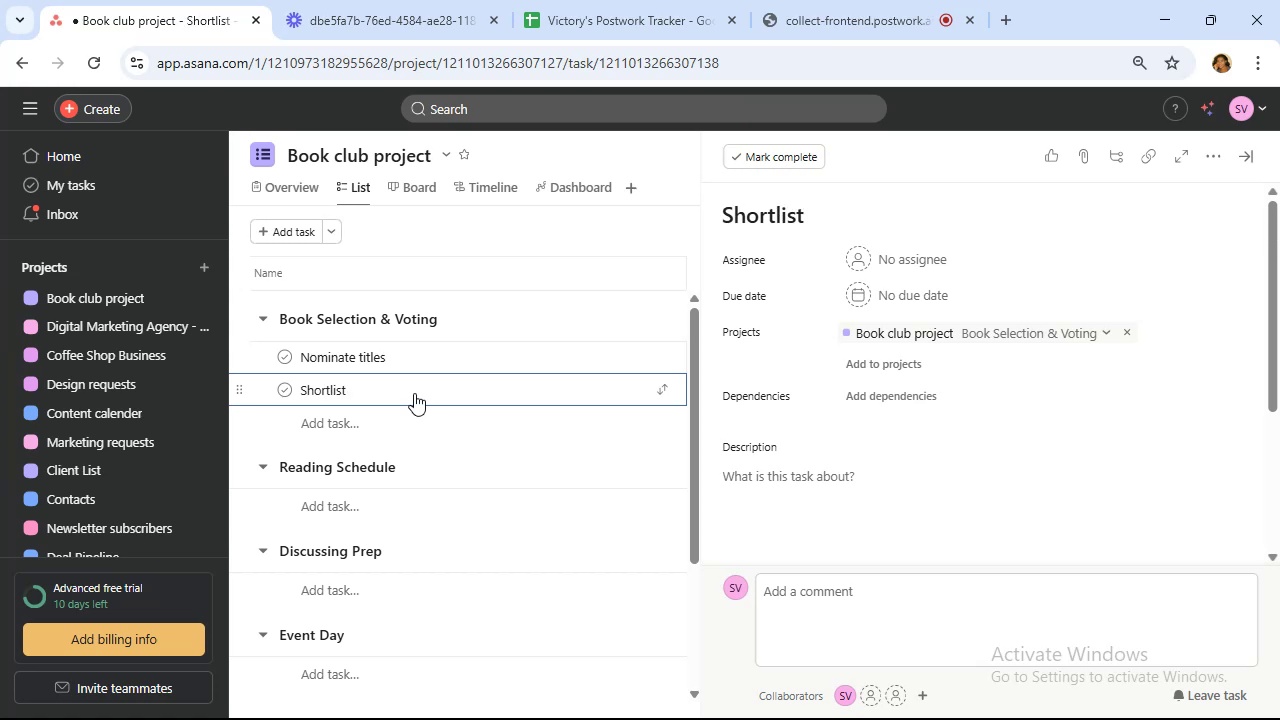 
type(creation)
 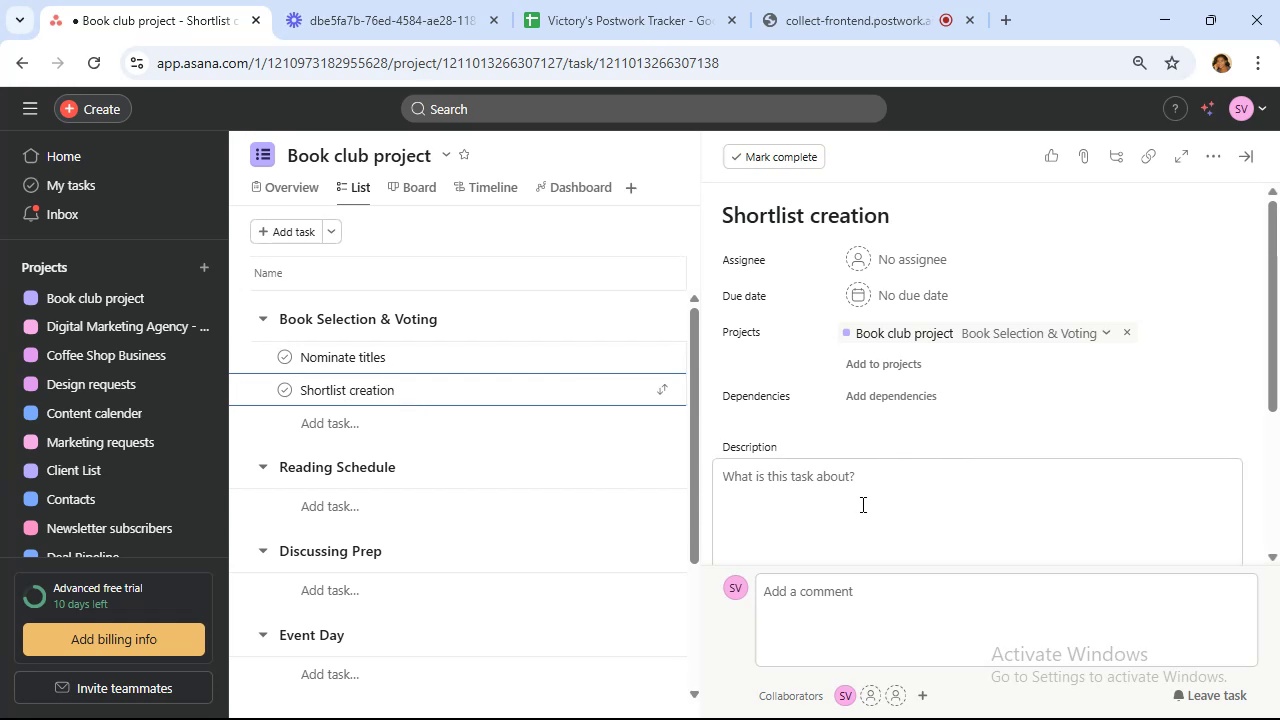 
left_click([861, 495])
 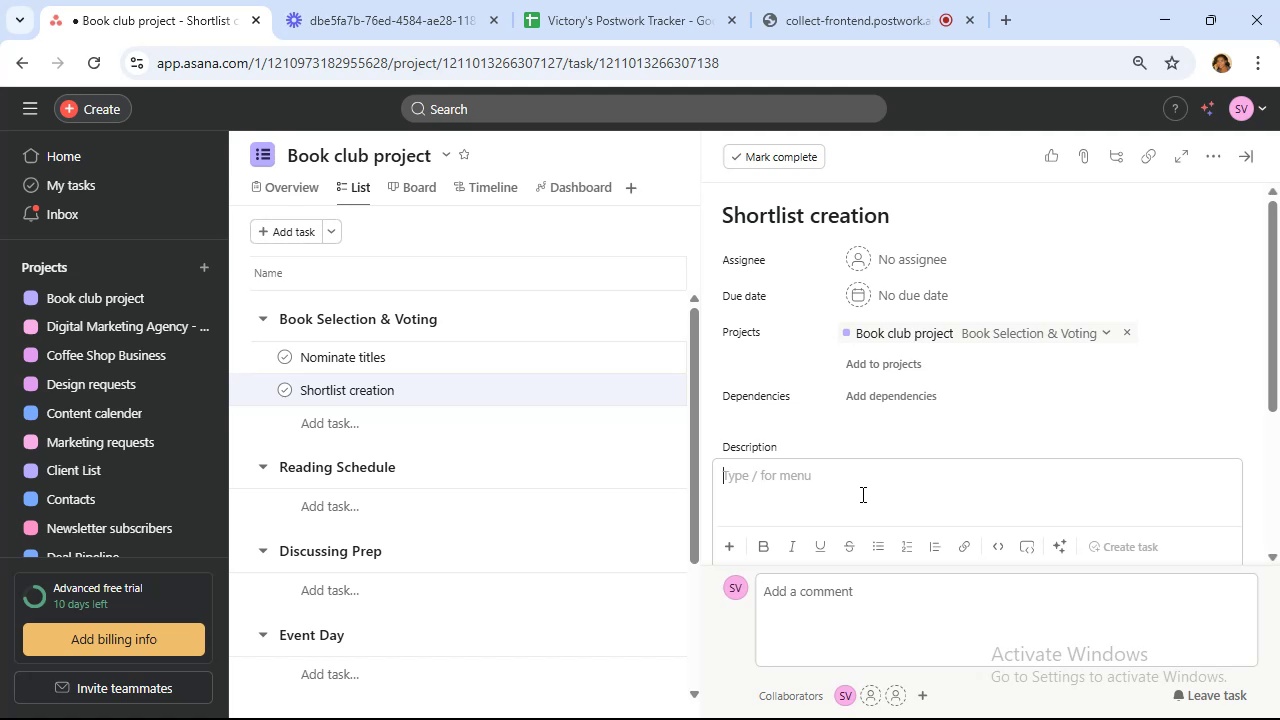 
type(Filter 3 - 5 options)
 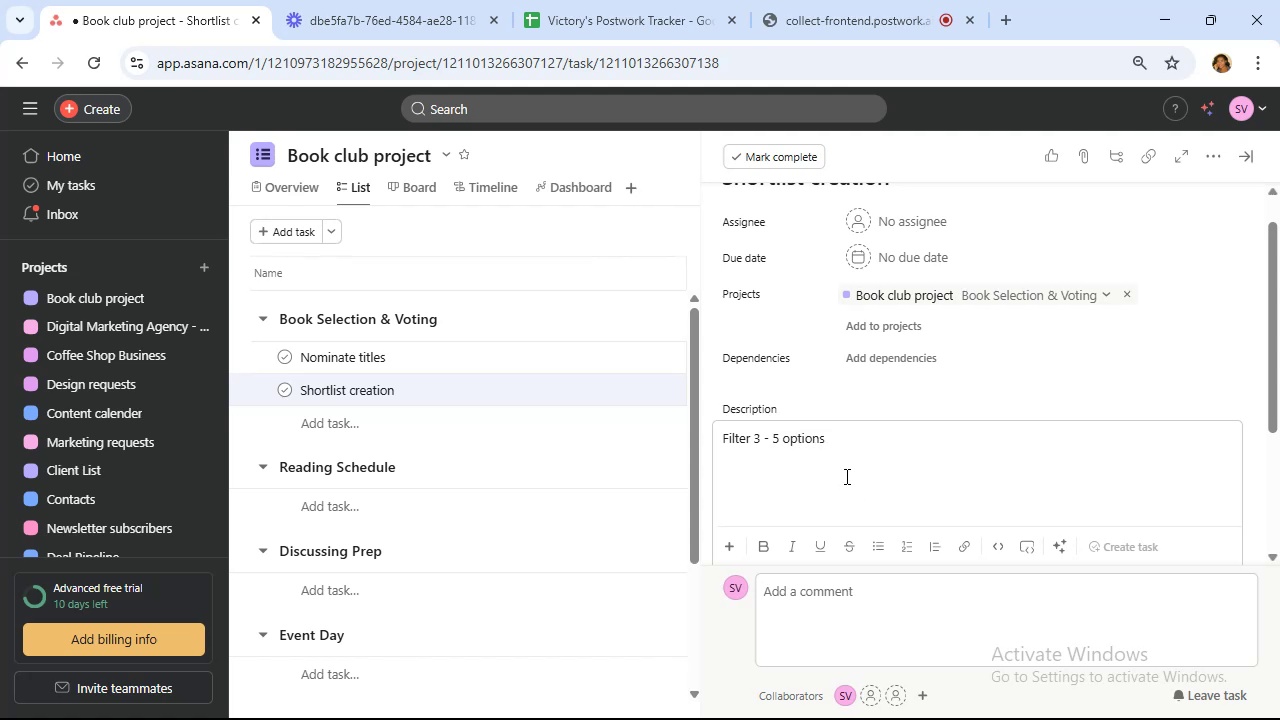 
left_click([341, 422])
 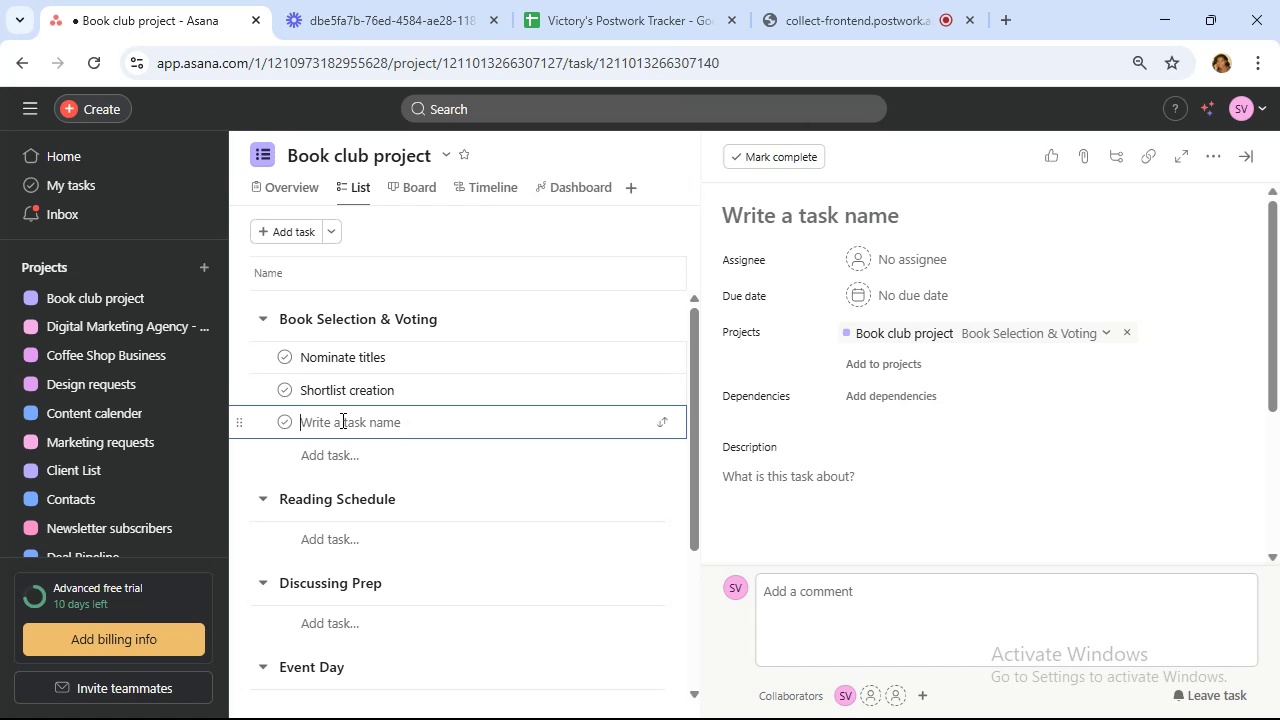 
wait(21.88)
 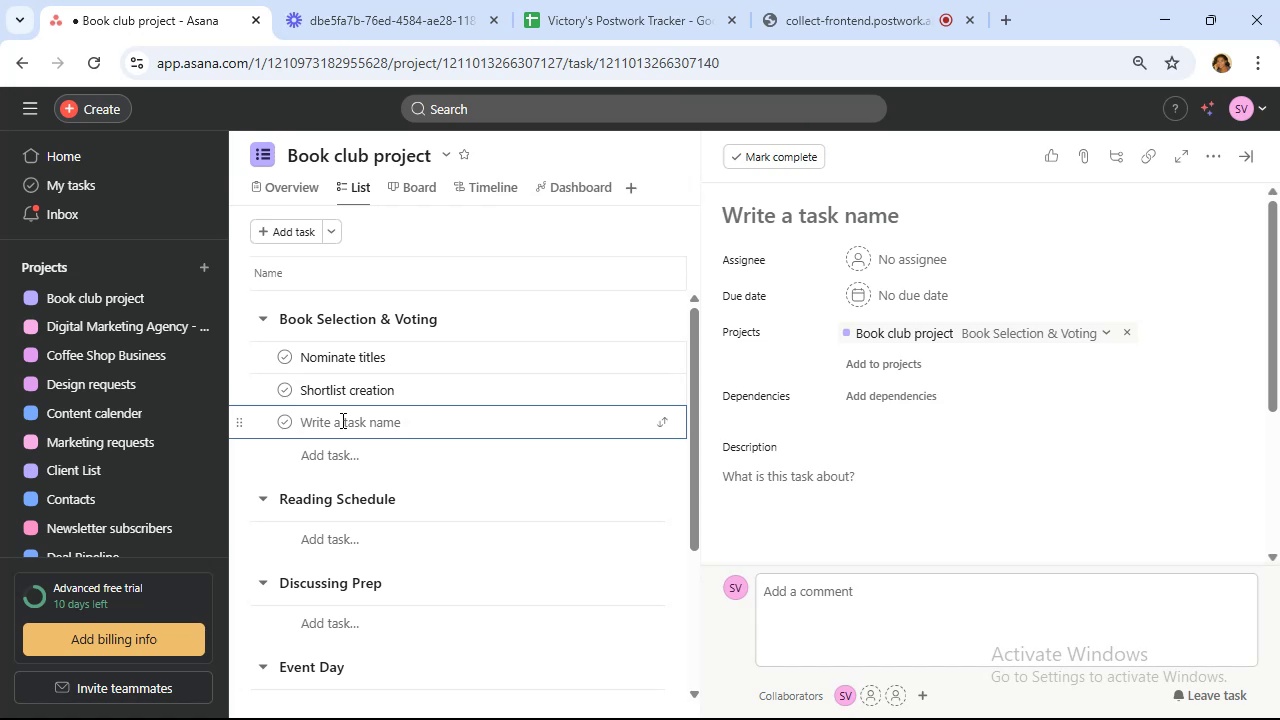 
type(Voting Poll)
 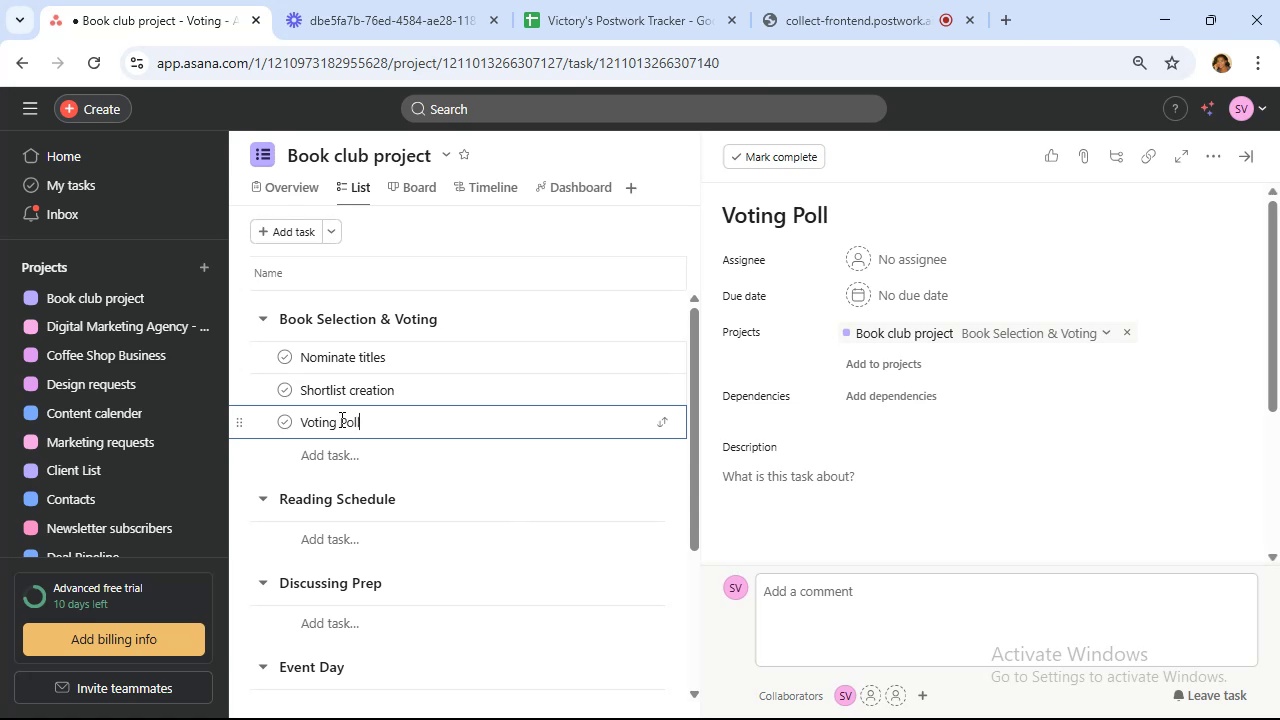 
wait(7.03)
 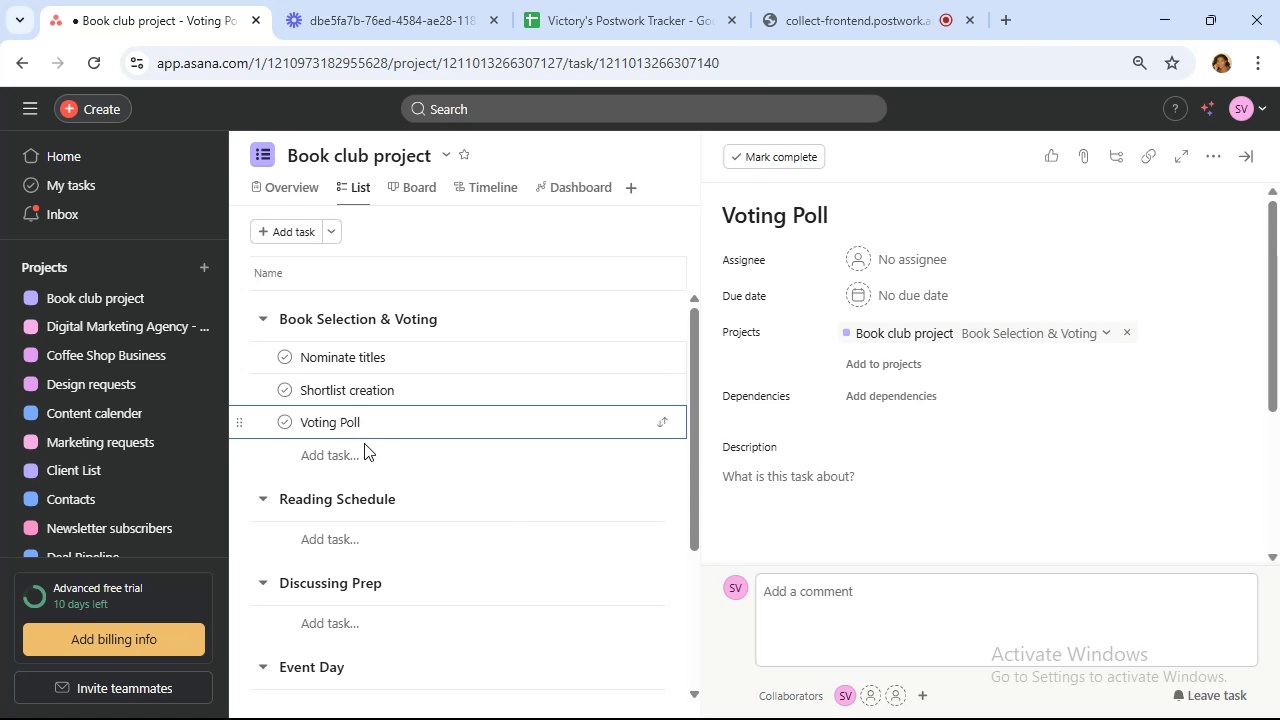 
left_click([348, 457])
 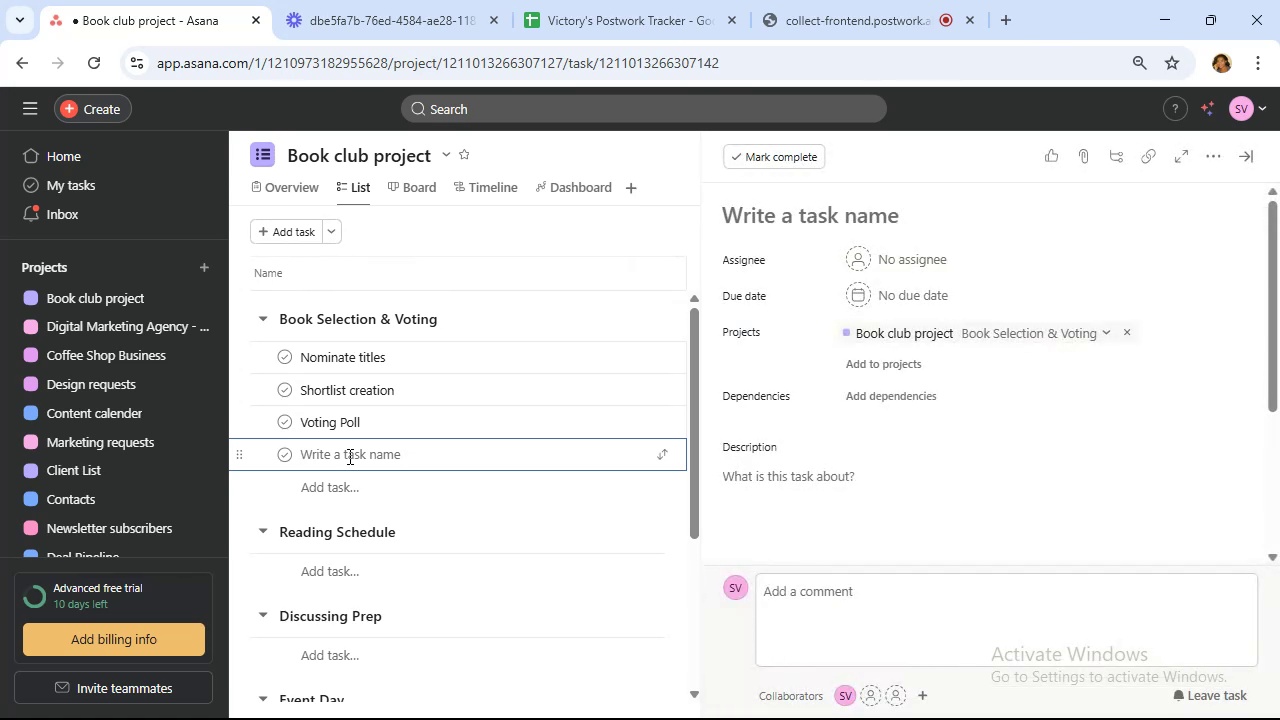 
key(Shift+A)
 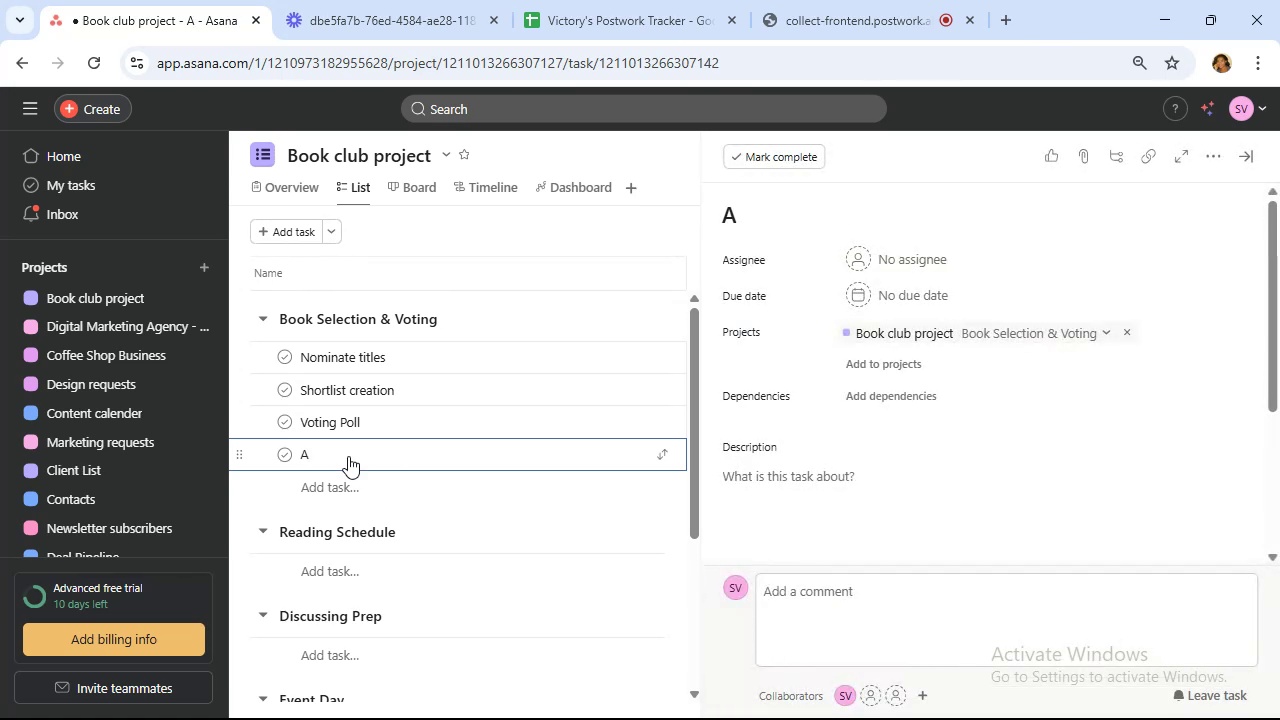 
type(NNOUNce Winner)
 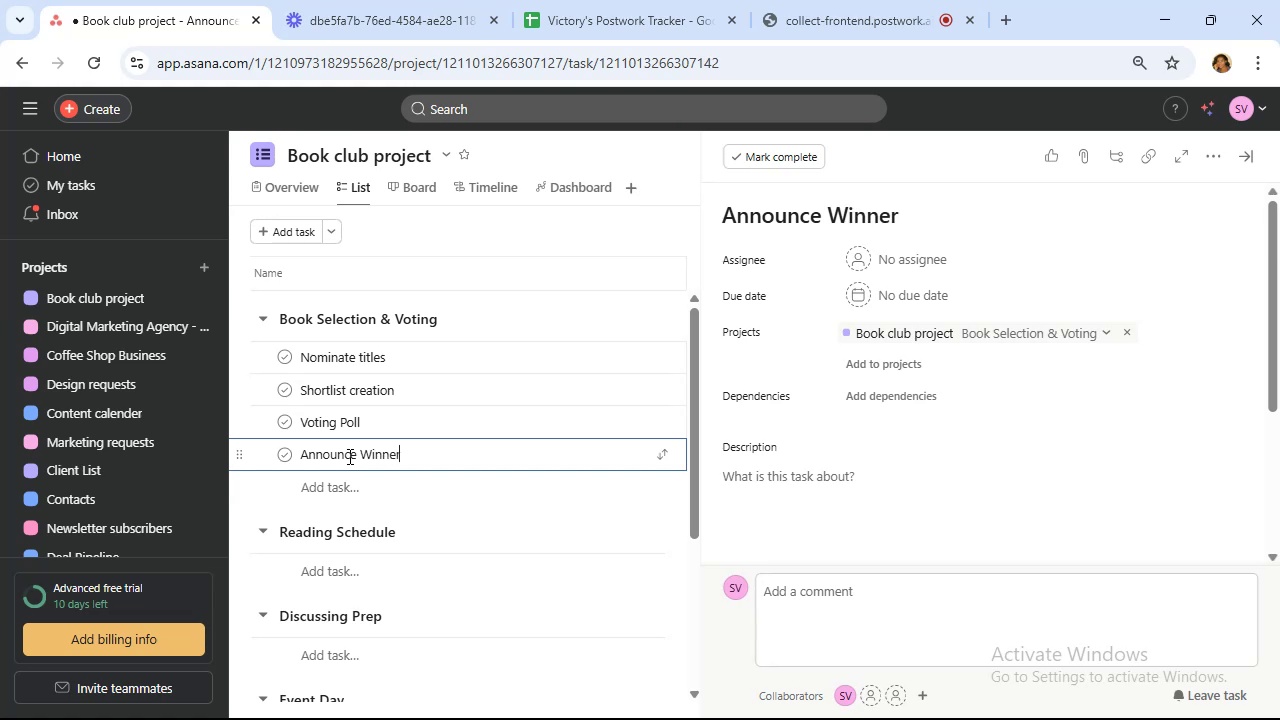 
left_click([350, 477])
 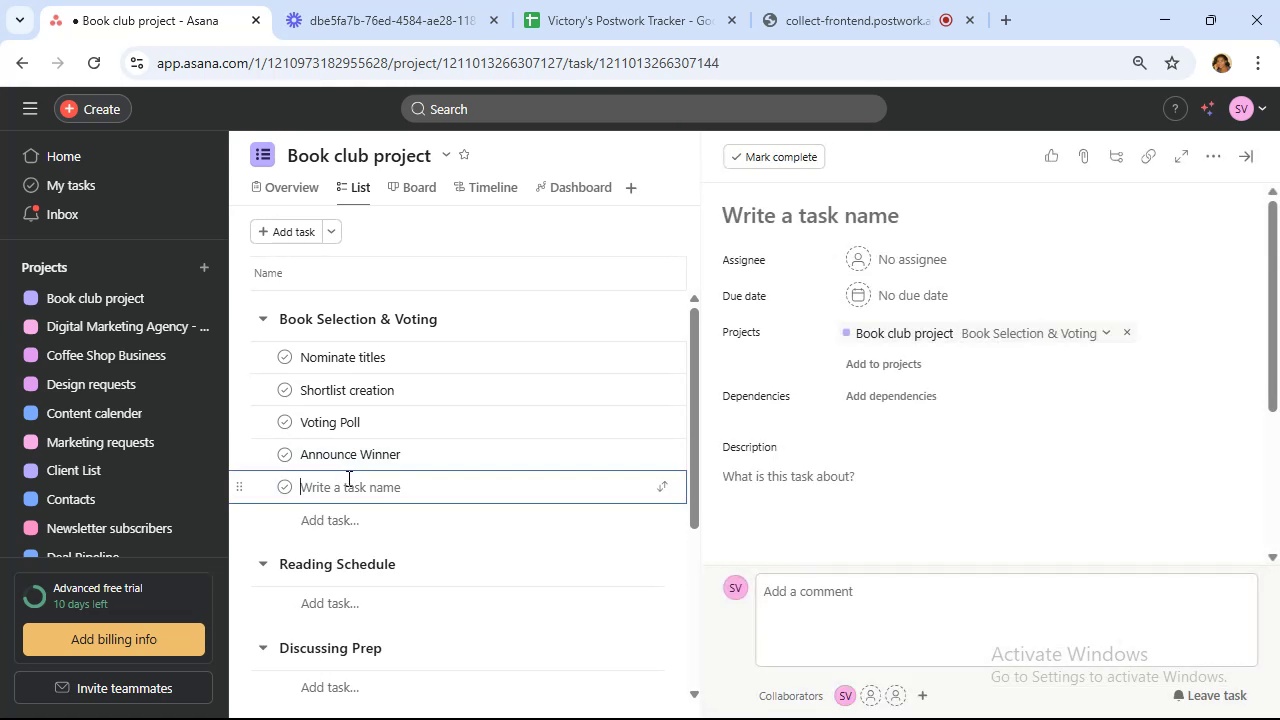 
wait(8.34)
 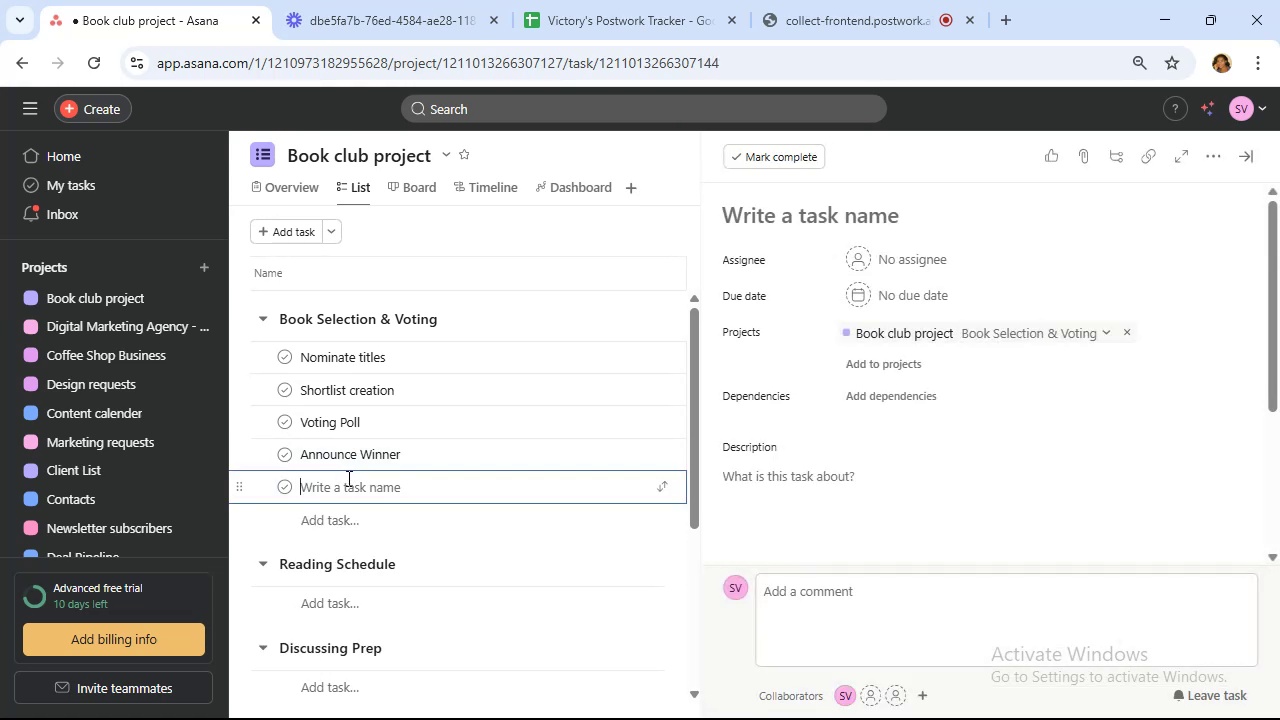 
type(ORDER copies)
 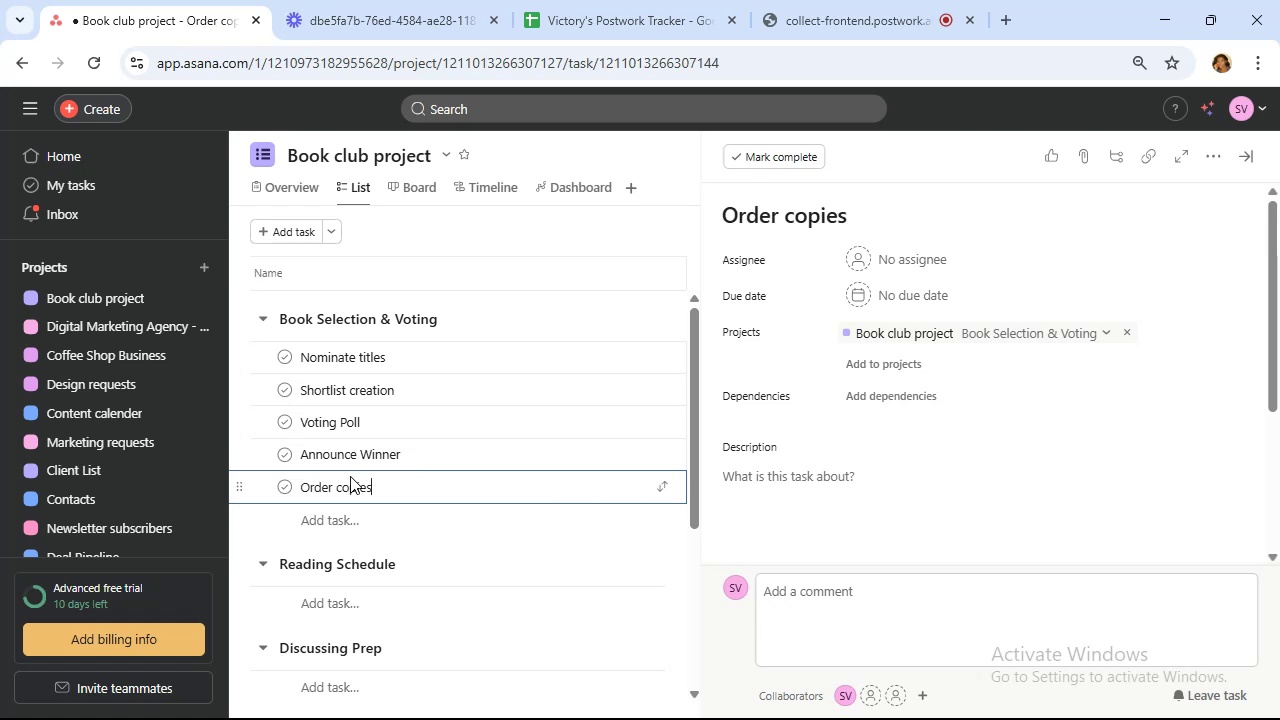 
scroll: coordinate [394, 514], scroll_direction: down, amount: 1.0
 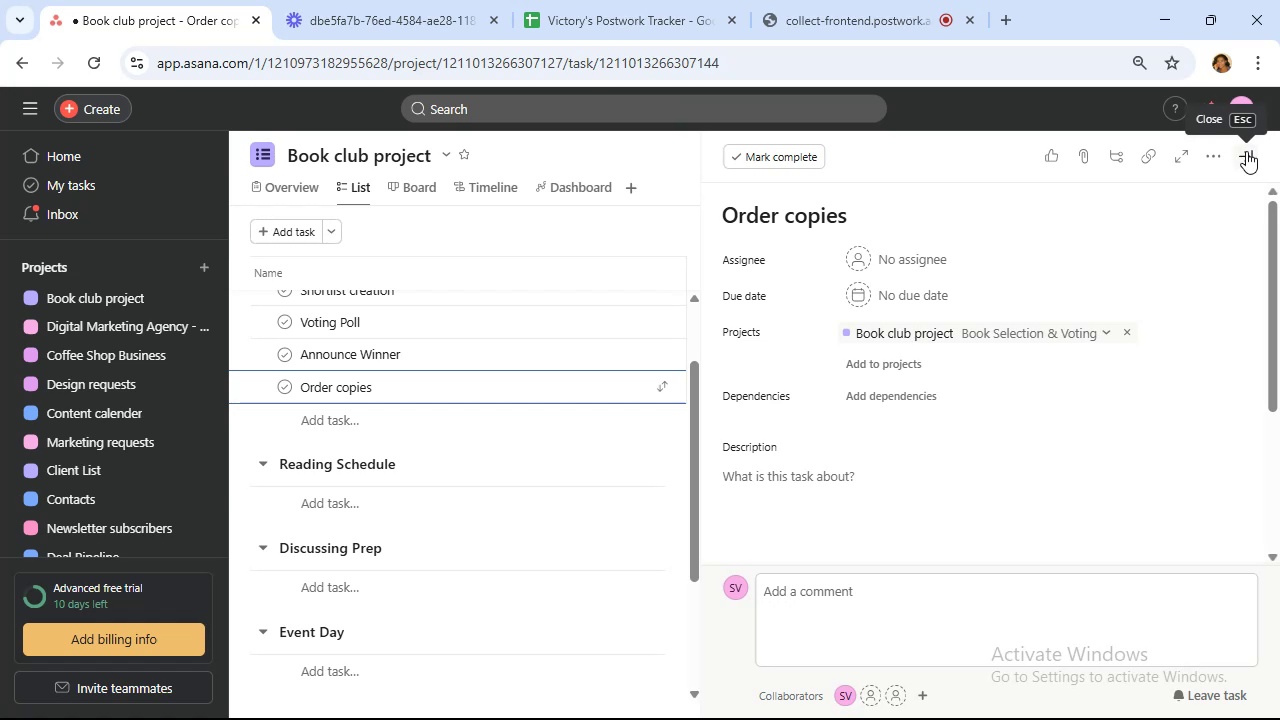 
wait(35.15)
 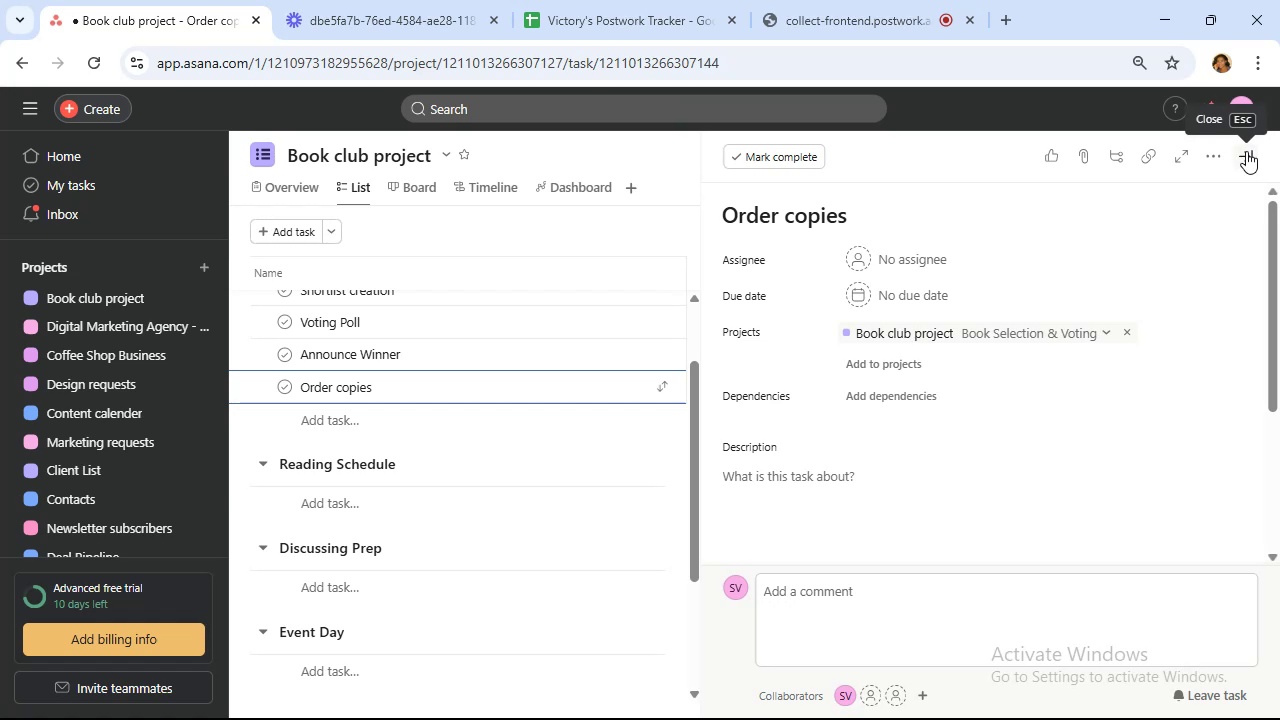 
left_click([1245, 152])
 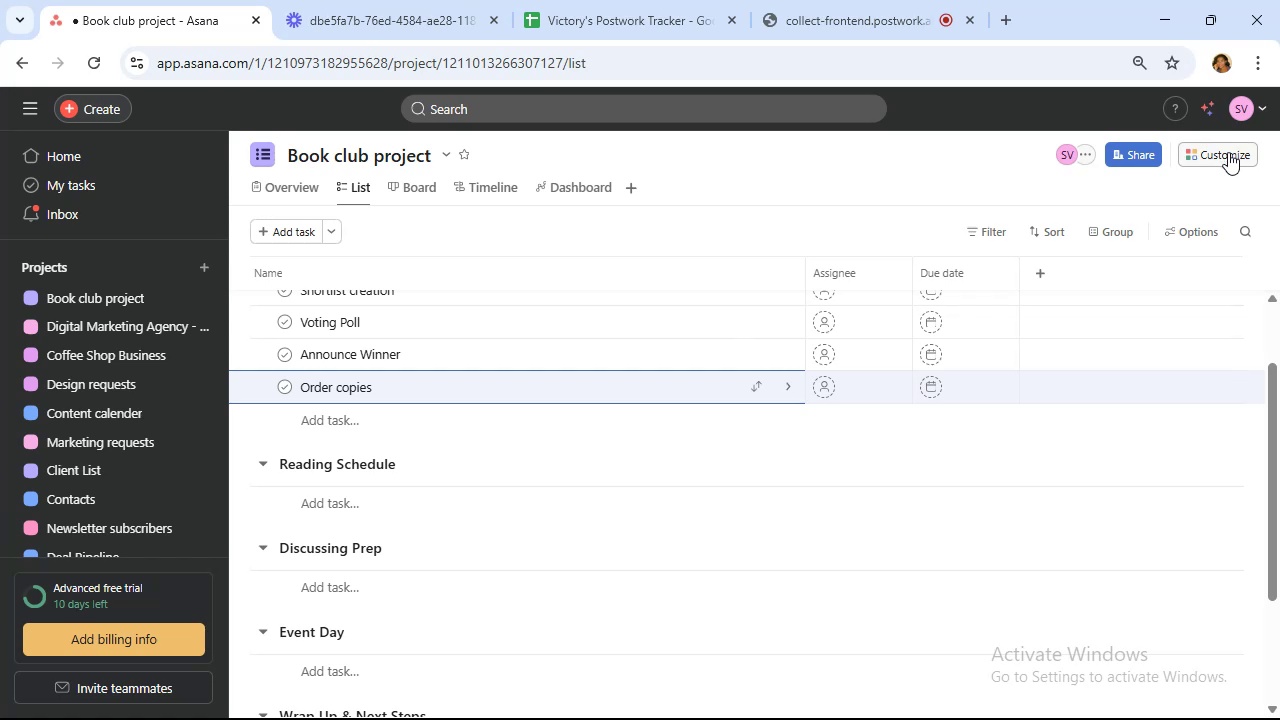 
wait(9.3)
 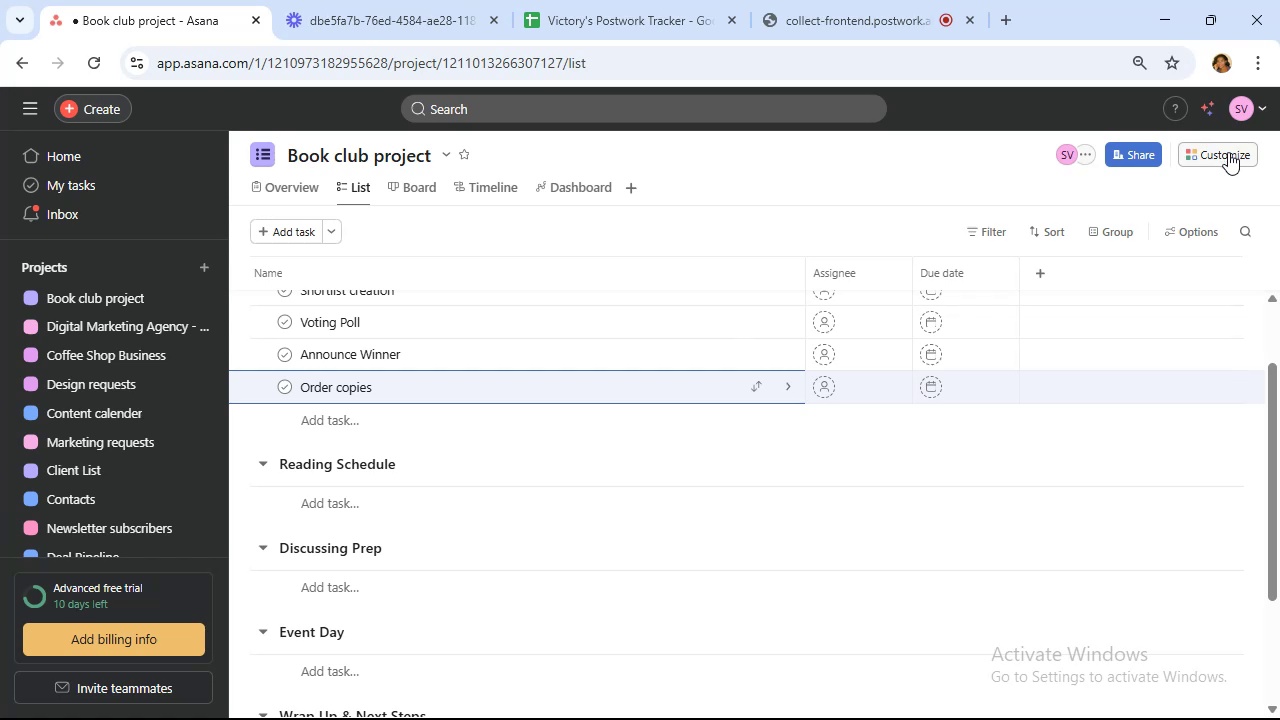 
left_click([1228, 152])
 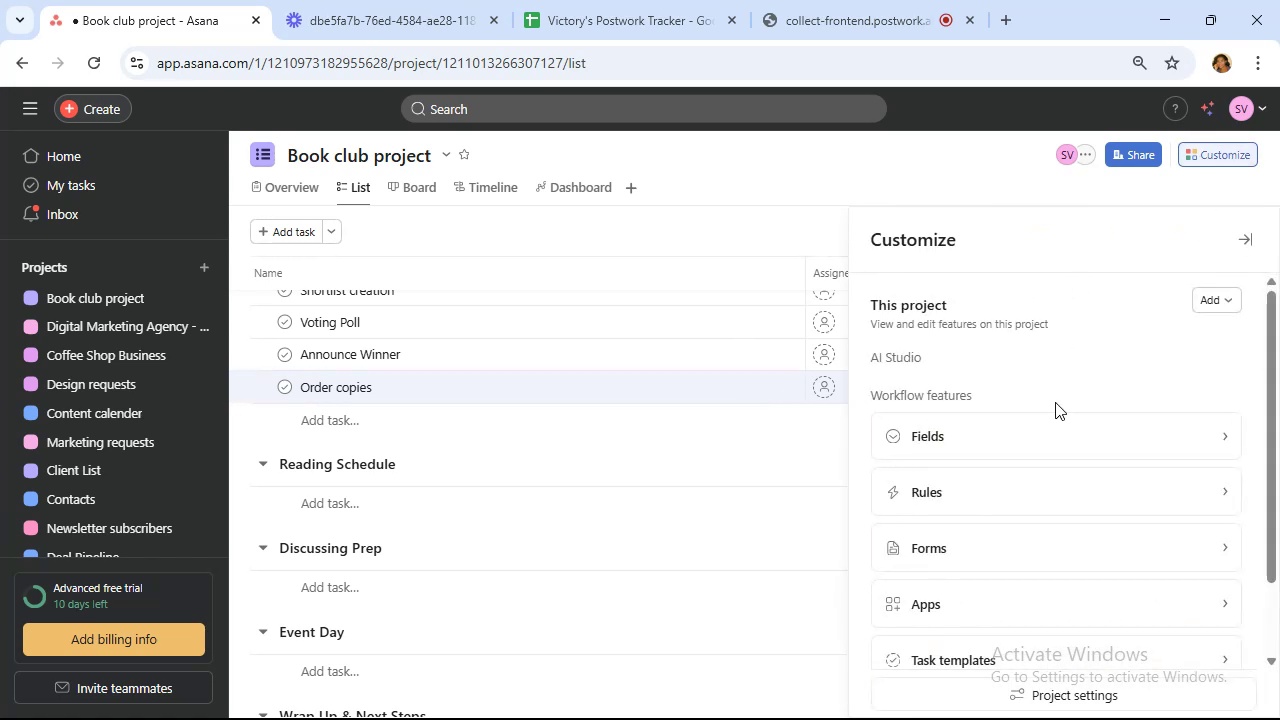 
left_click([1061, 434])
 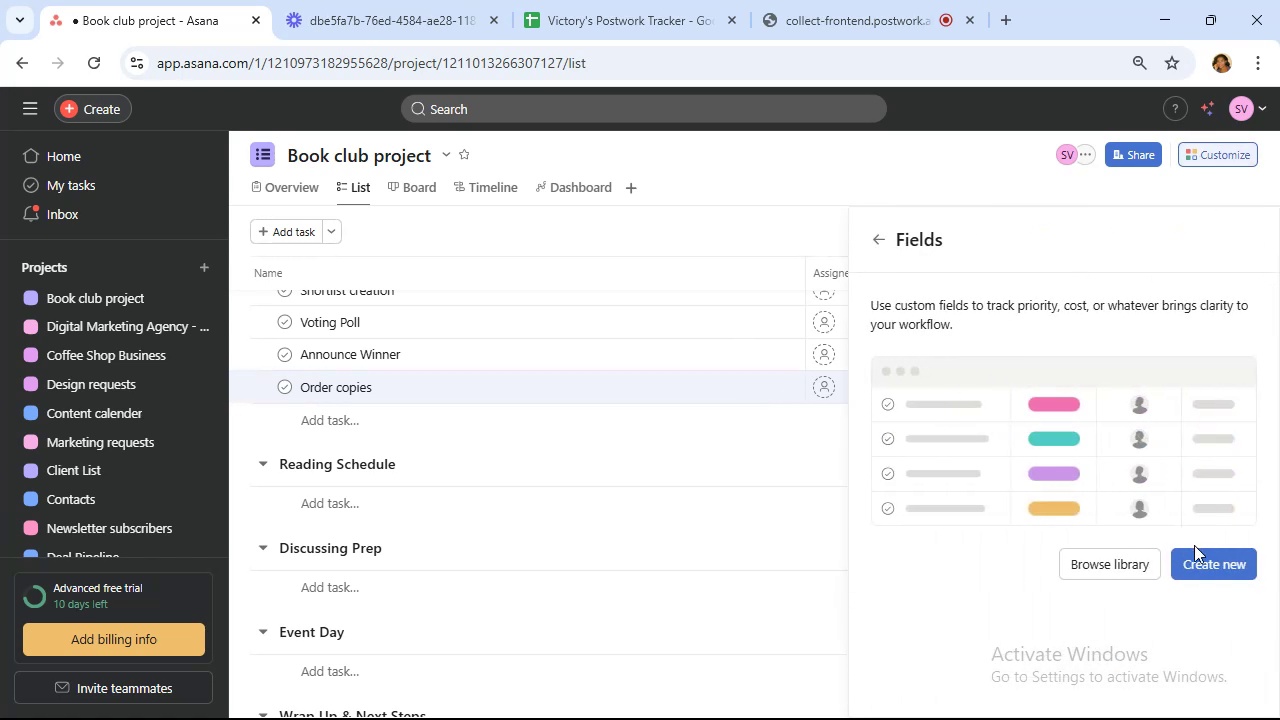 
left_click([1205, 567])
 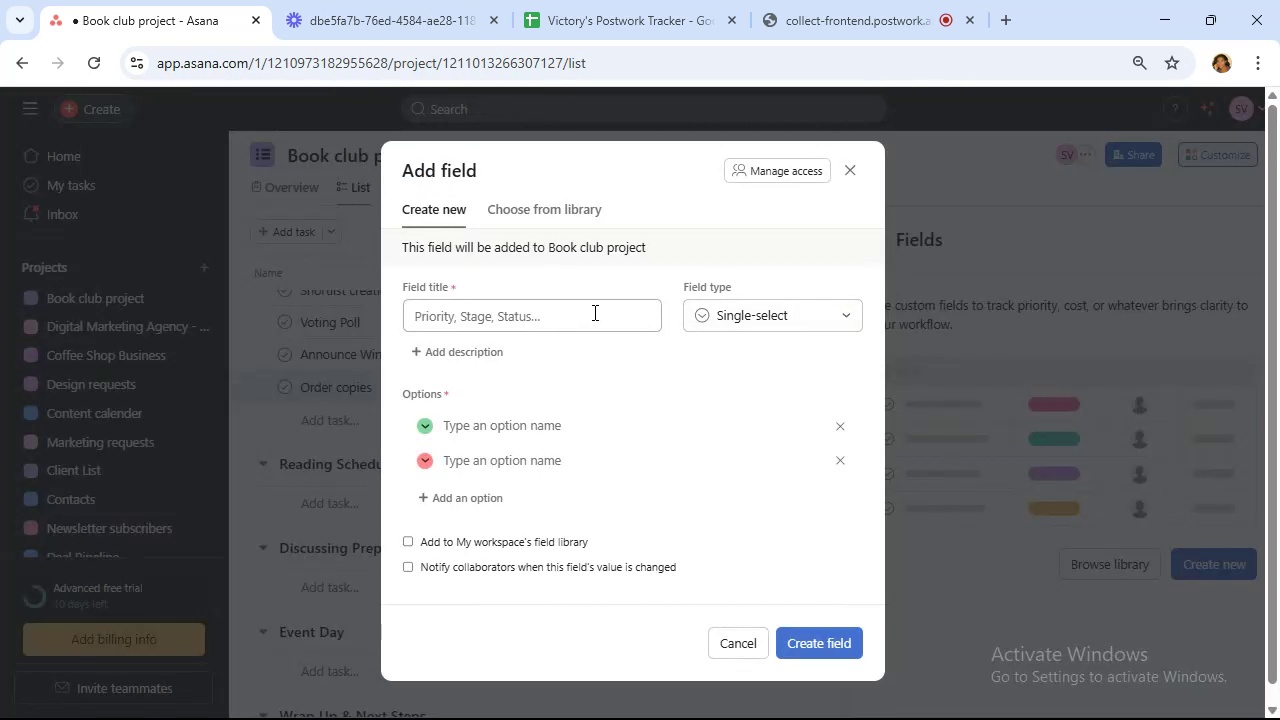 
left_click([591, 316])
 